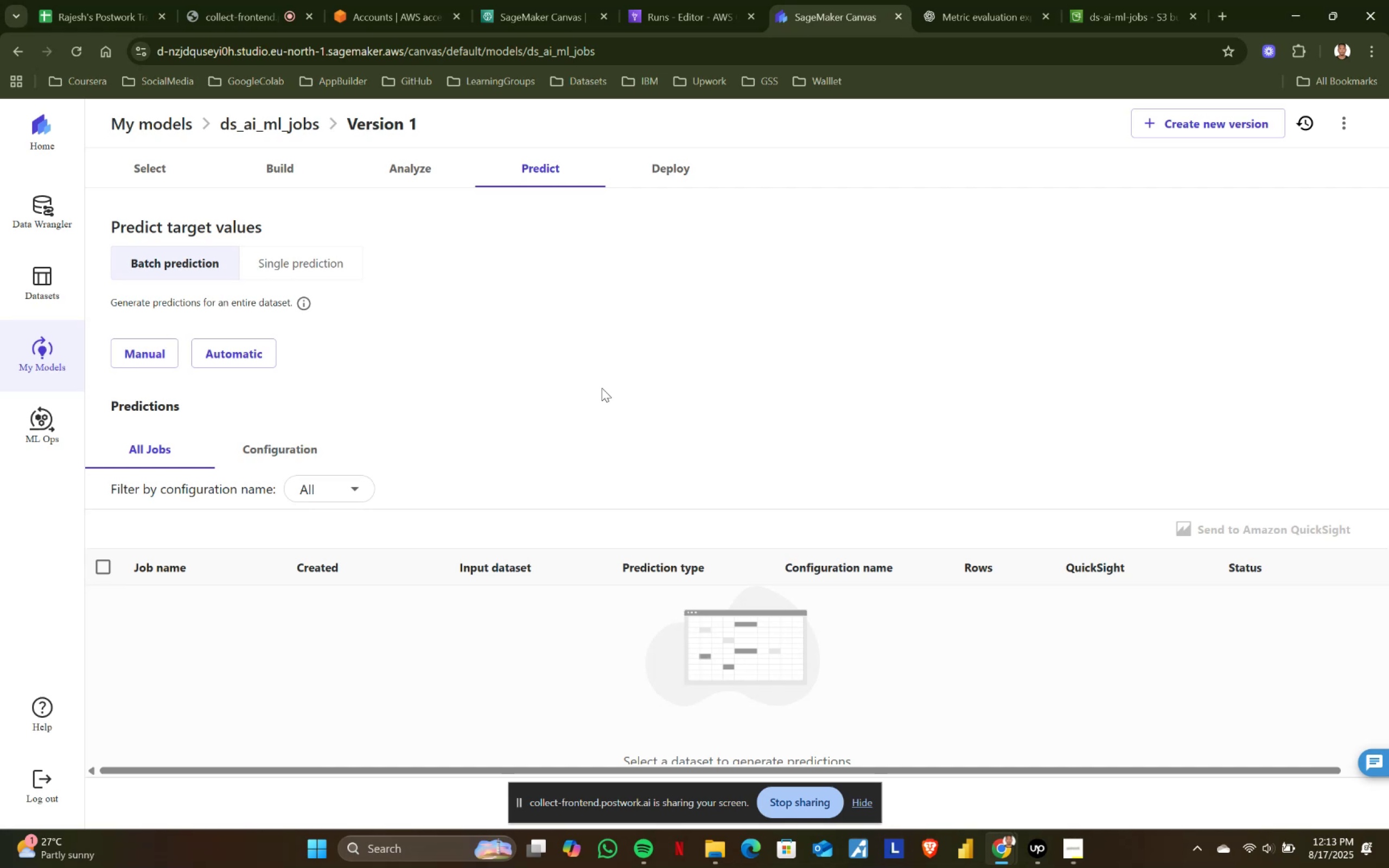 
wait(200.53)
 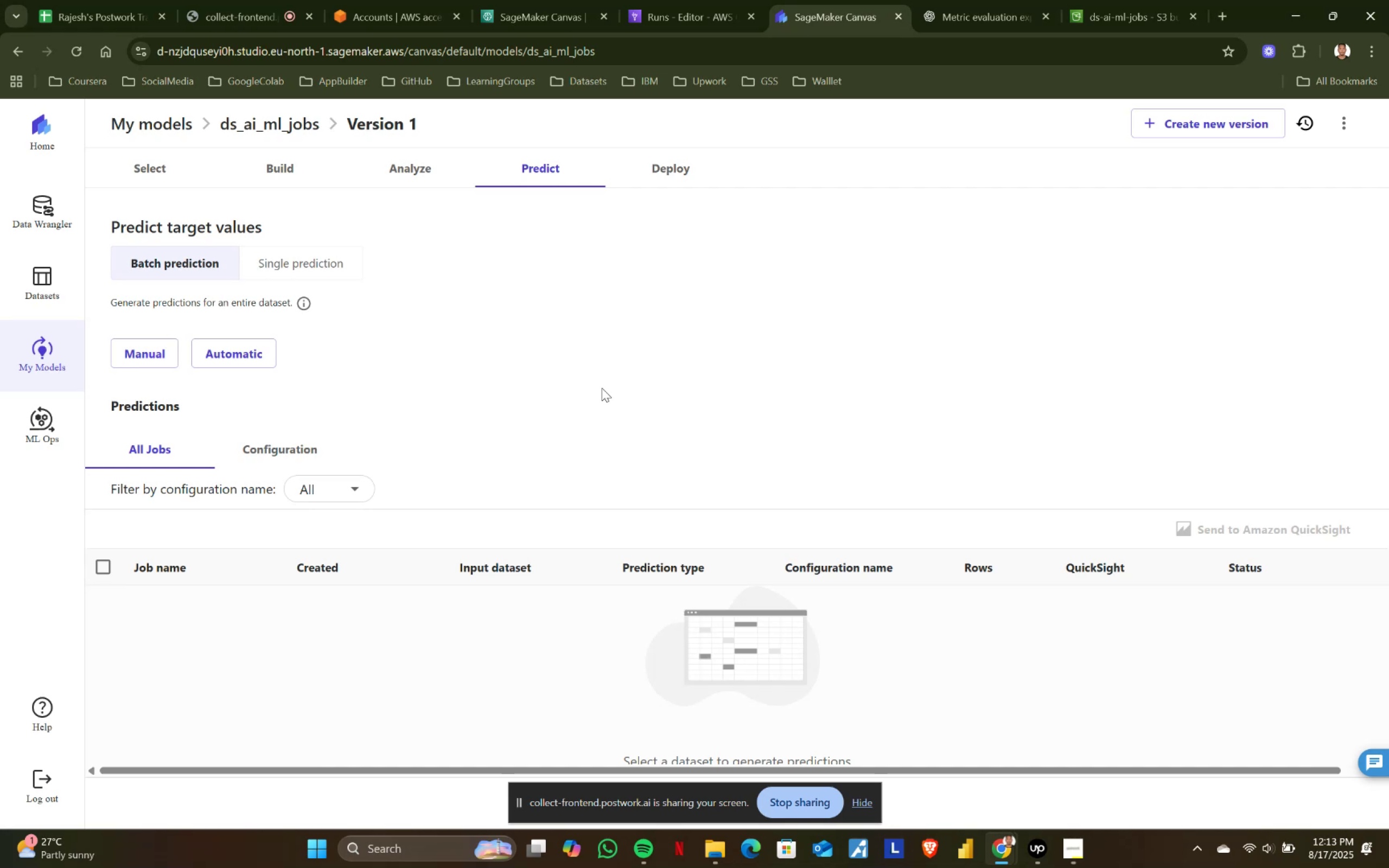 
left_click([126, 353])
 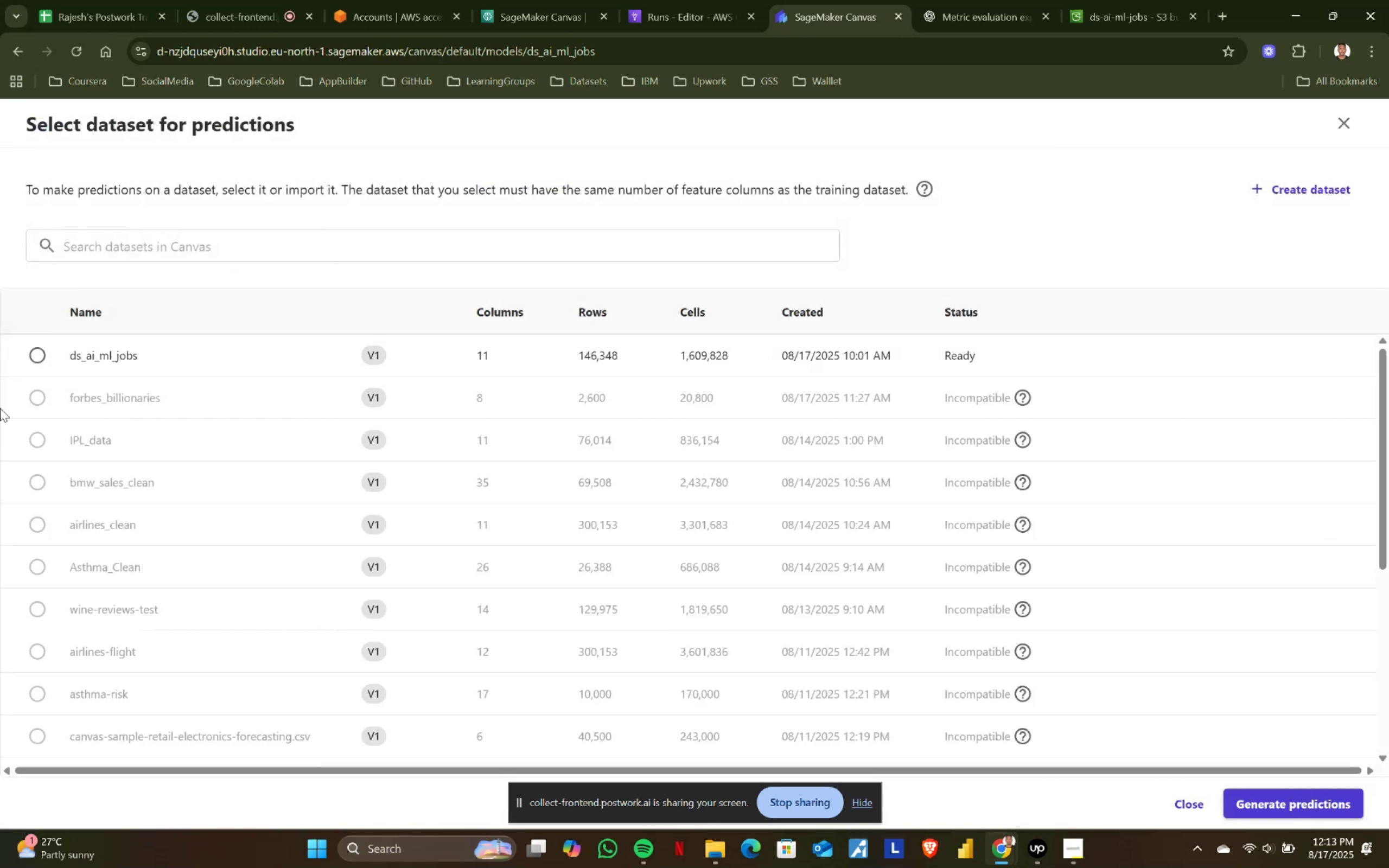 
left_click([35, 351])
 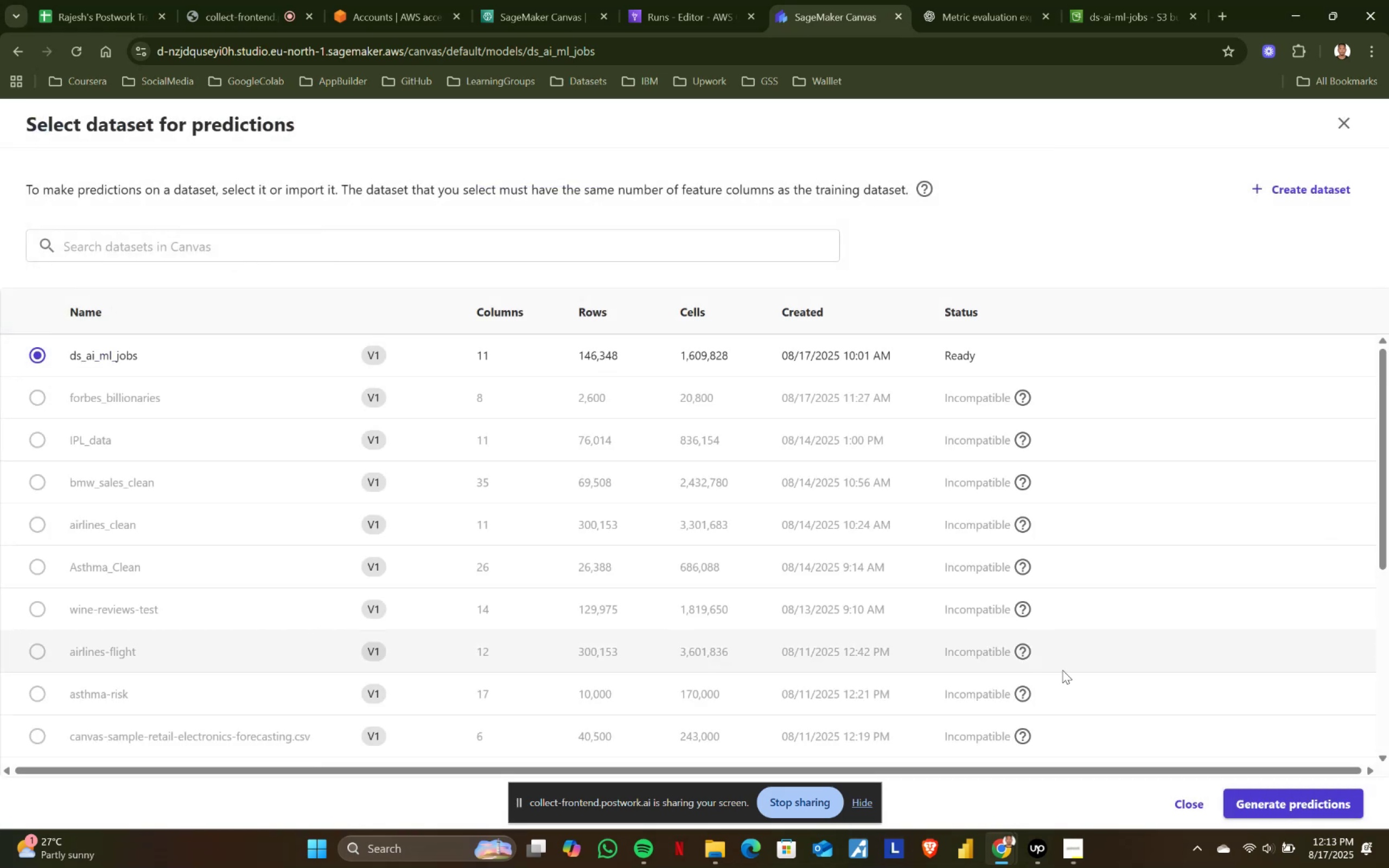 
left_click([1322, 803])
 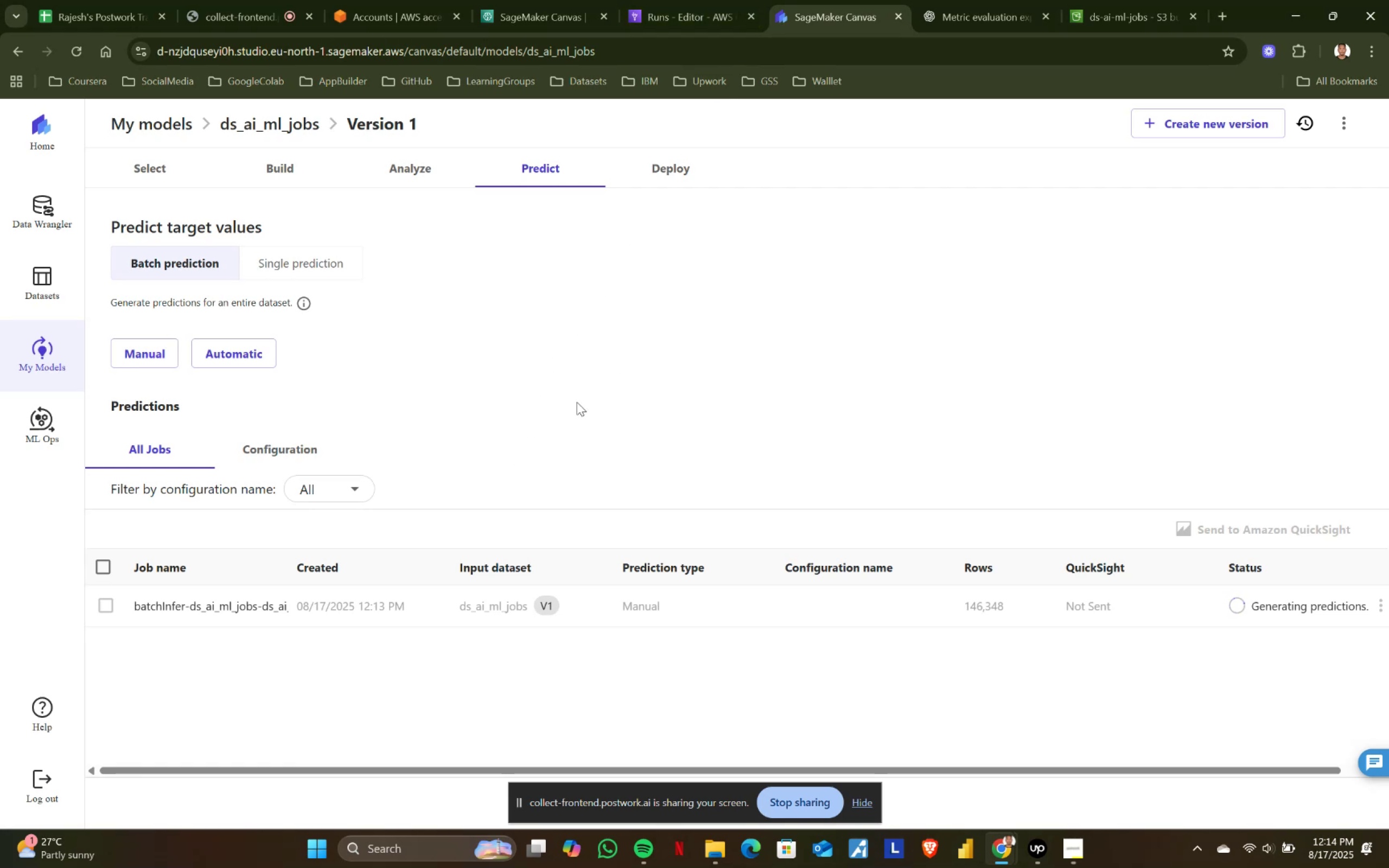 
wait(24.08)
 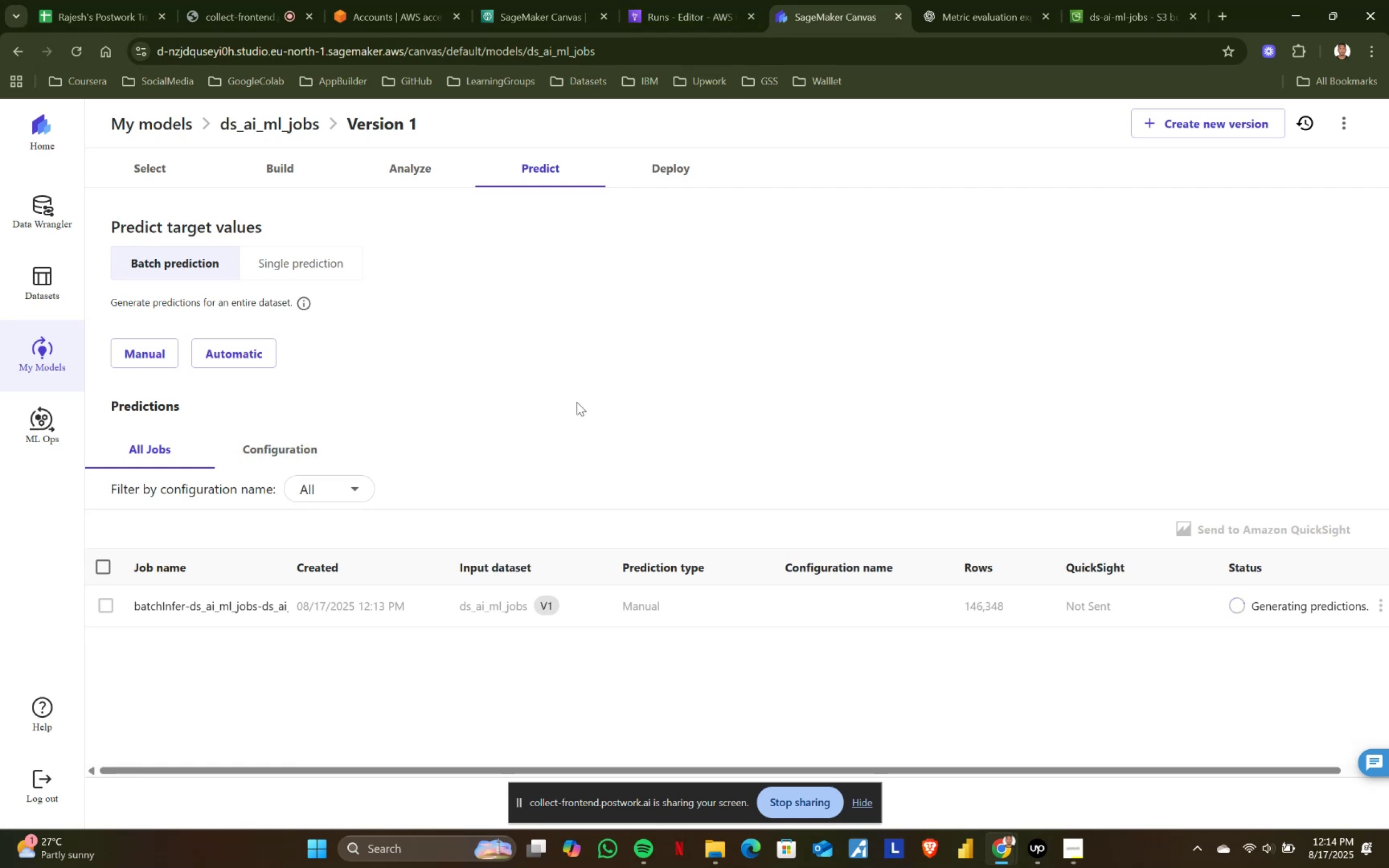 
left_click([495, 608])
 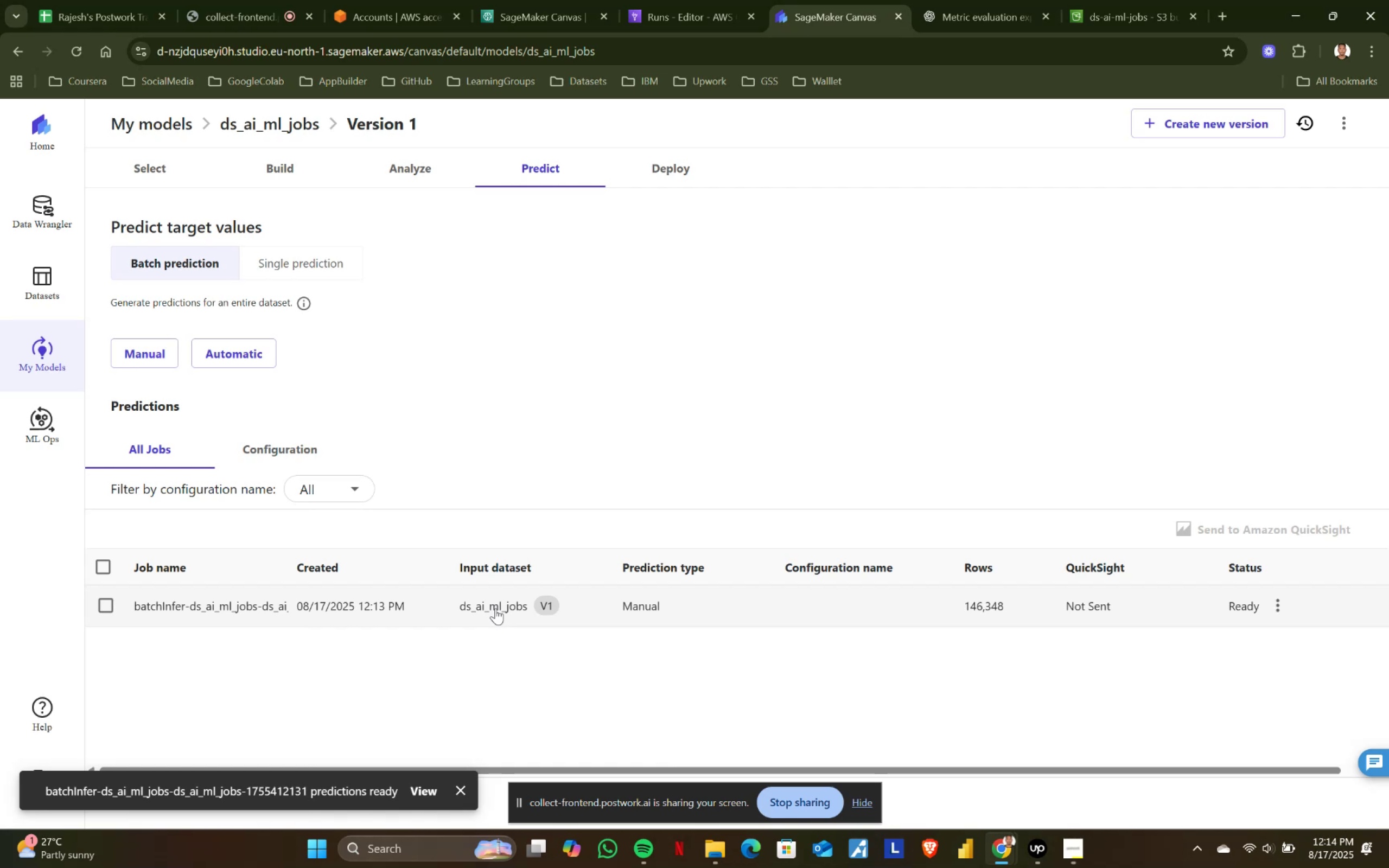 
wait(37.43)
 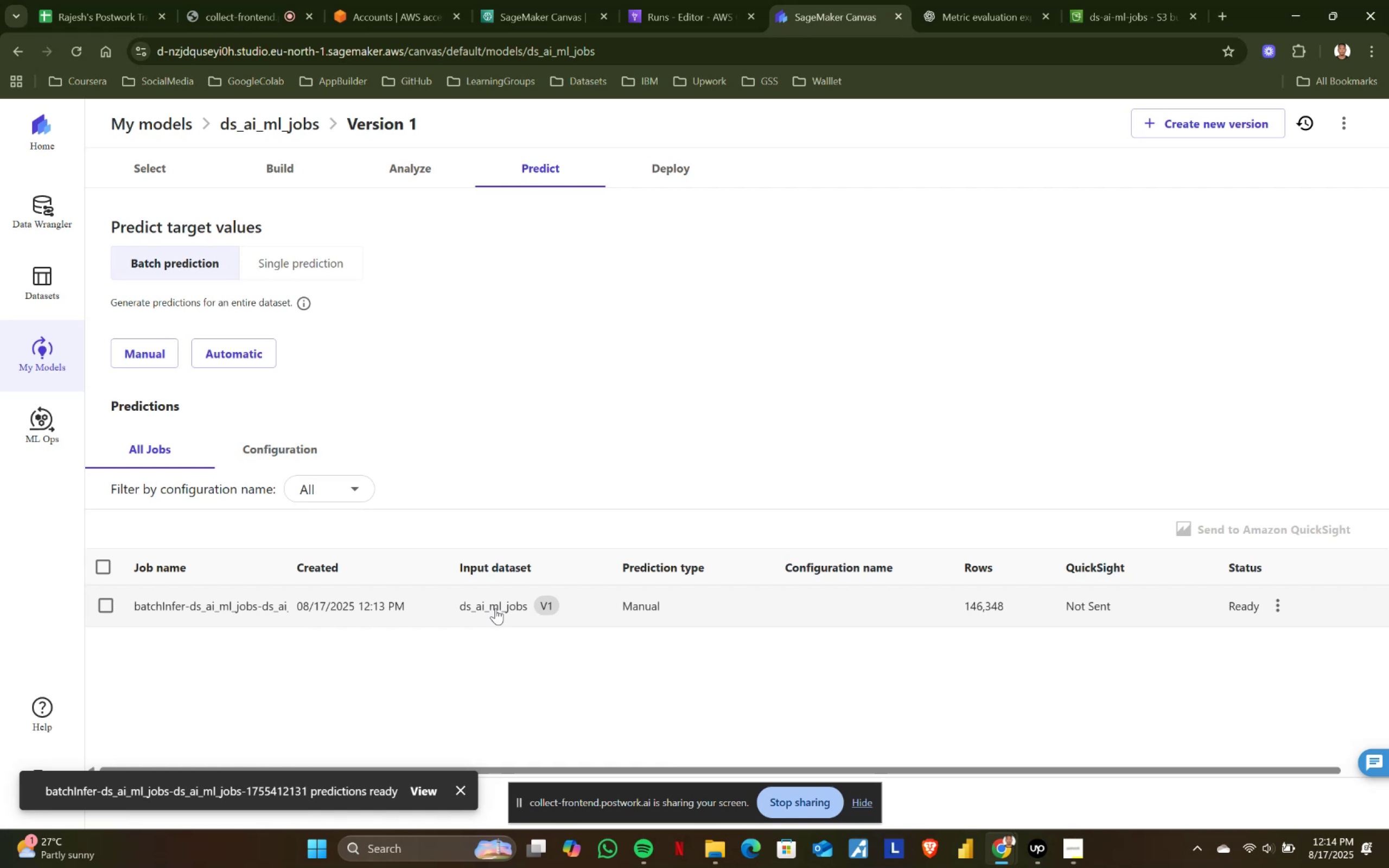 
left_click([495, 608])
 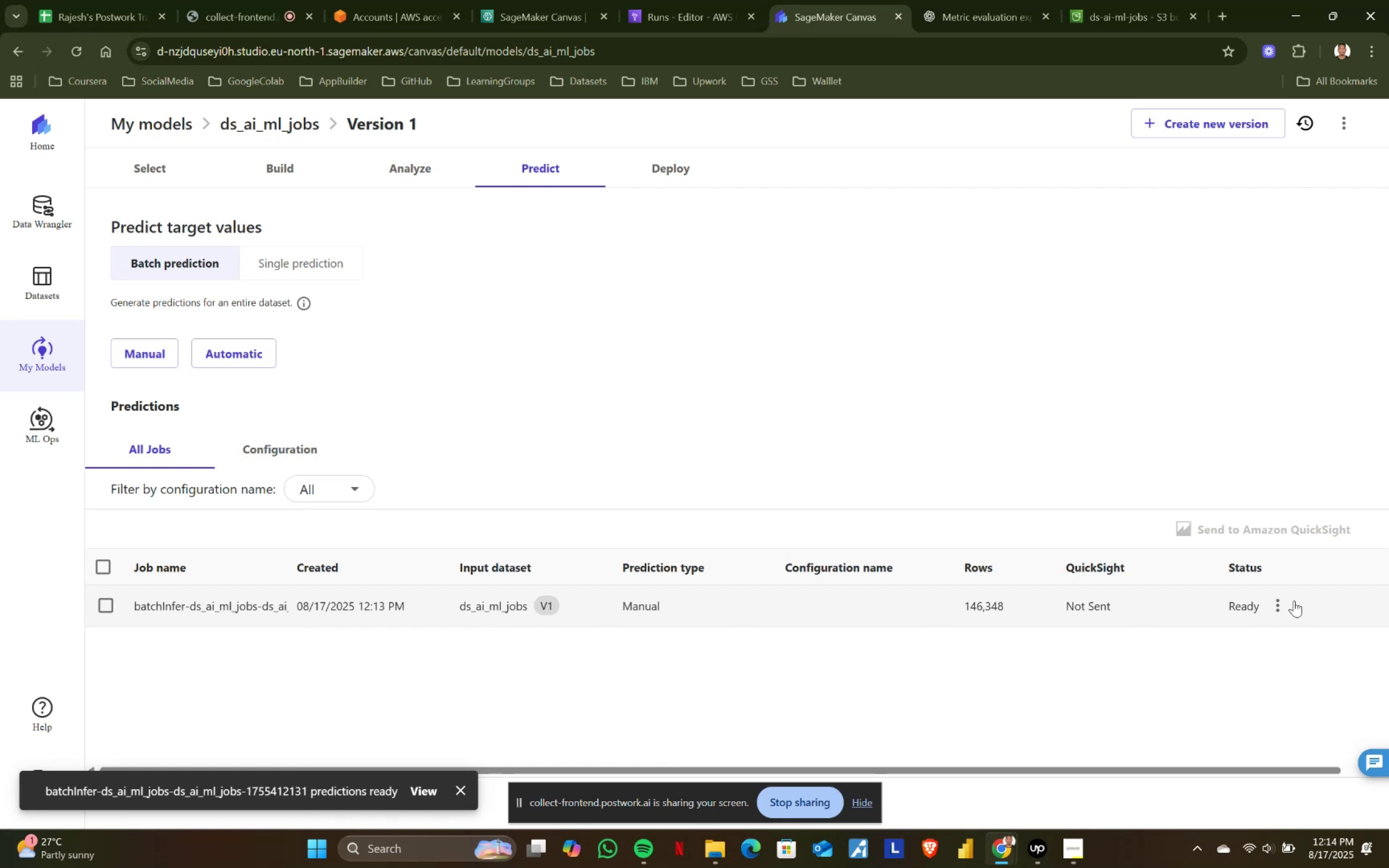 
left_click([1279, 601])
 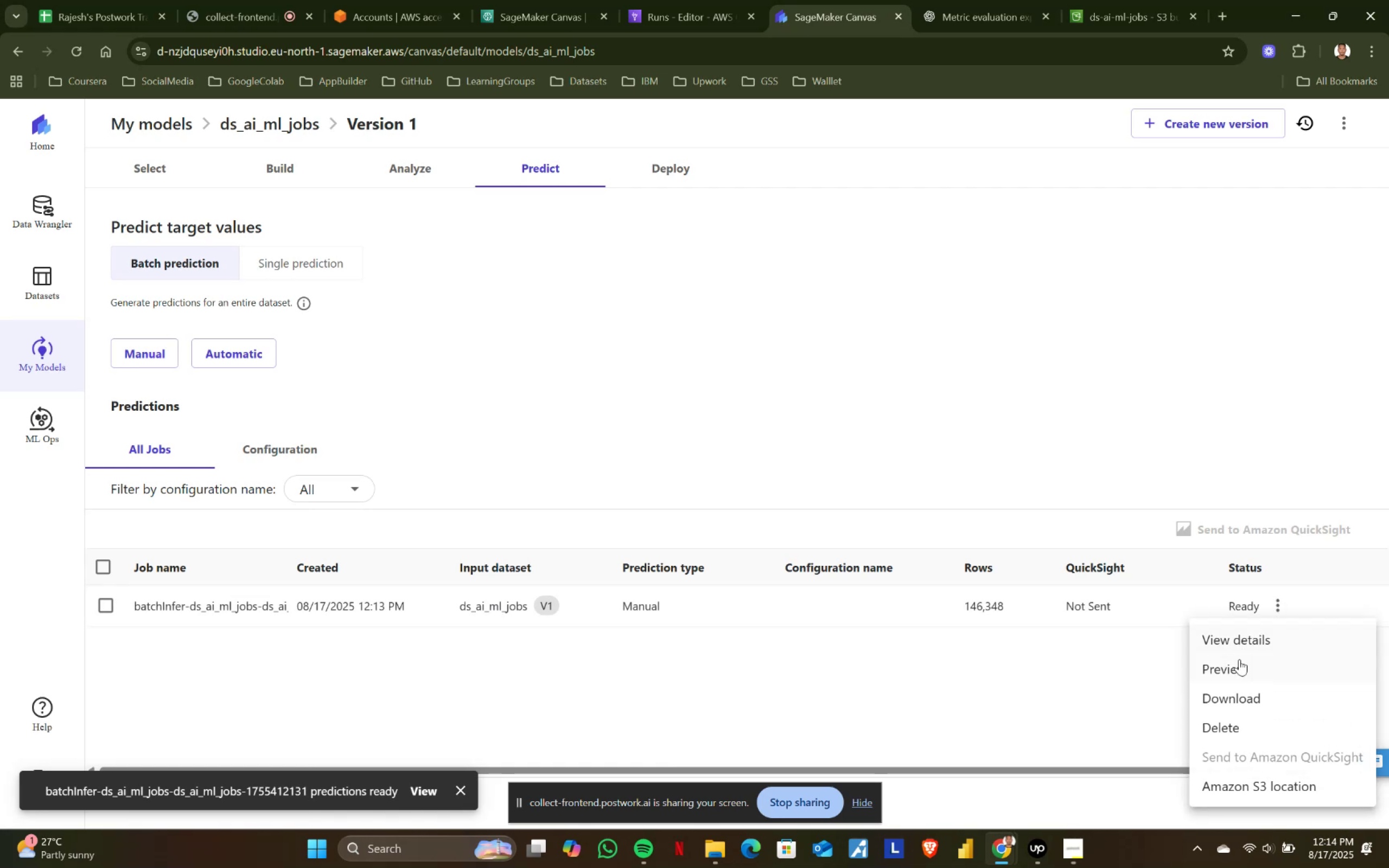 
left_click([1238, 662])
 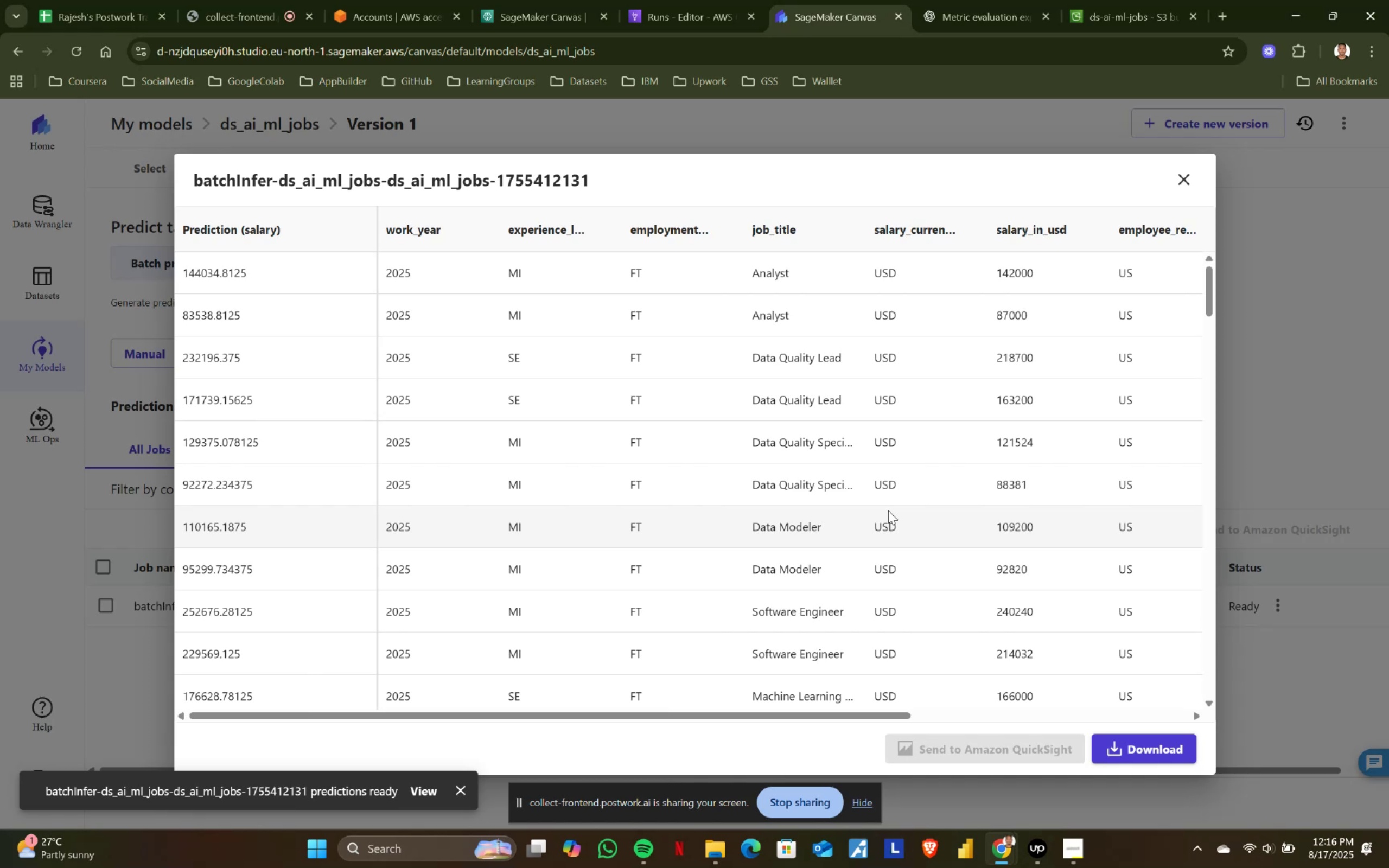 
wait(81.43)
 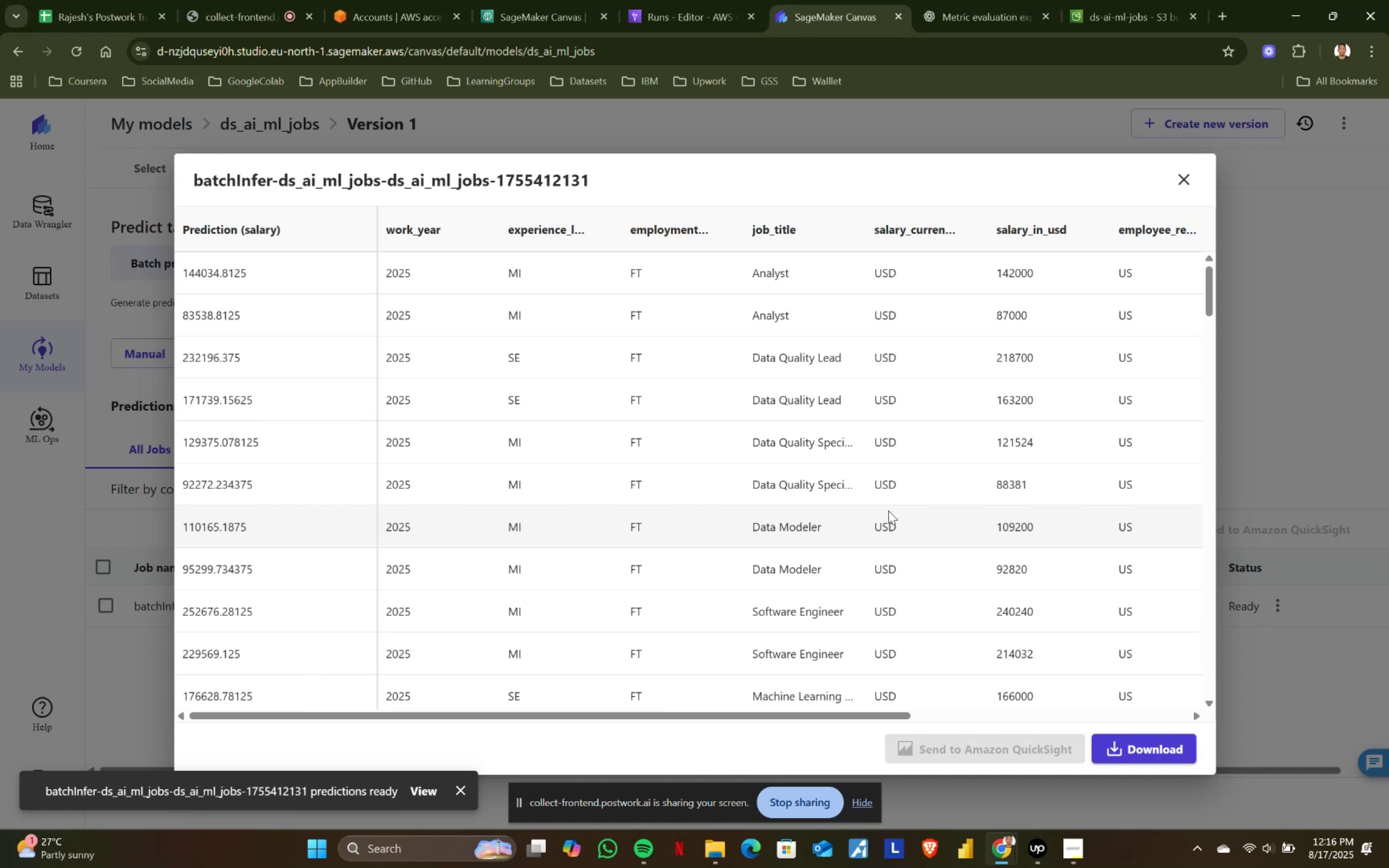 
scroll: coordinate [888, 464], scroll_direction: down, amount: 1.0
 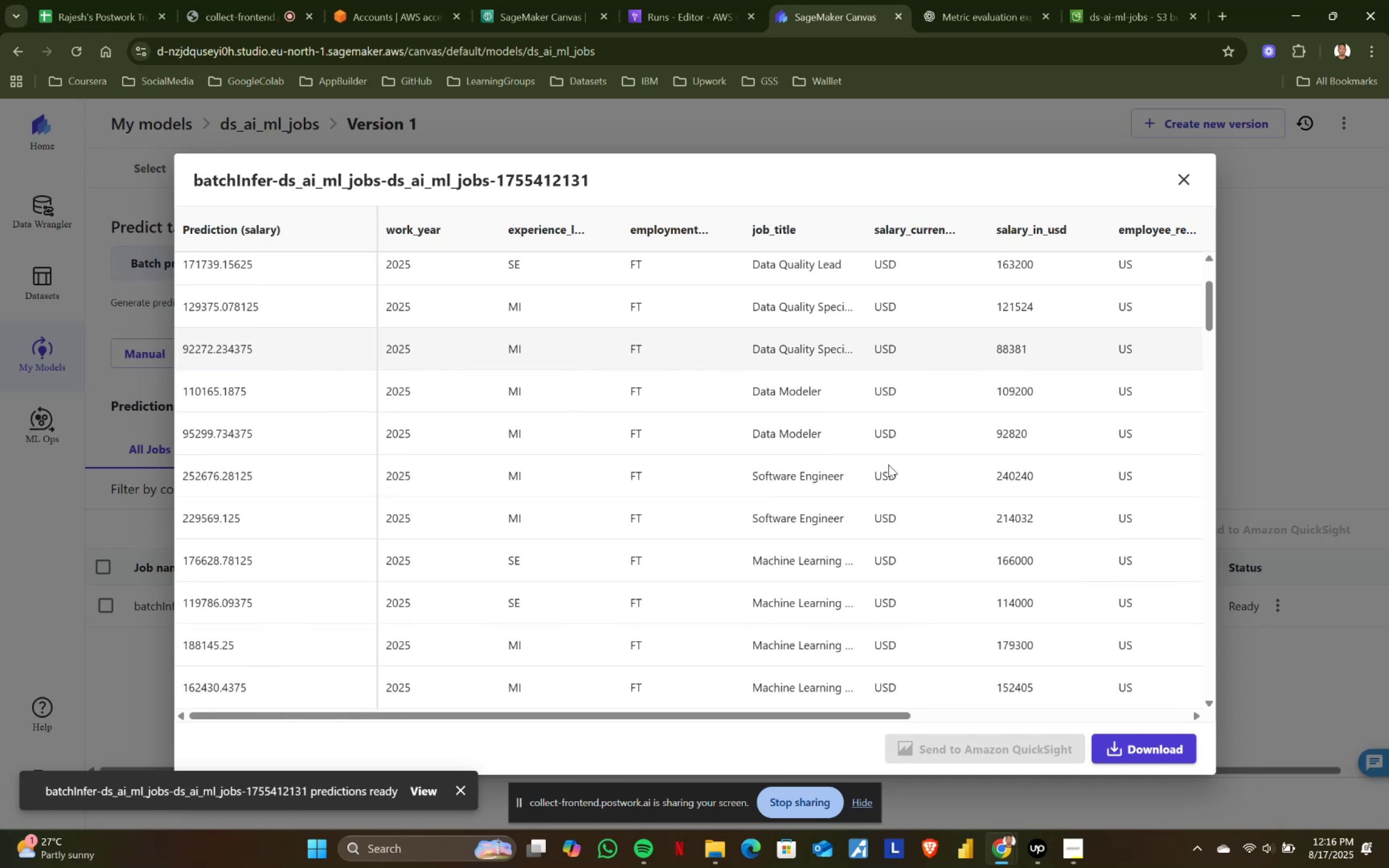 
scroll: coordinate [759, 469], scroll_direction: up, amount: 2.0
 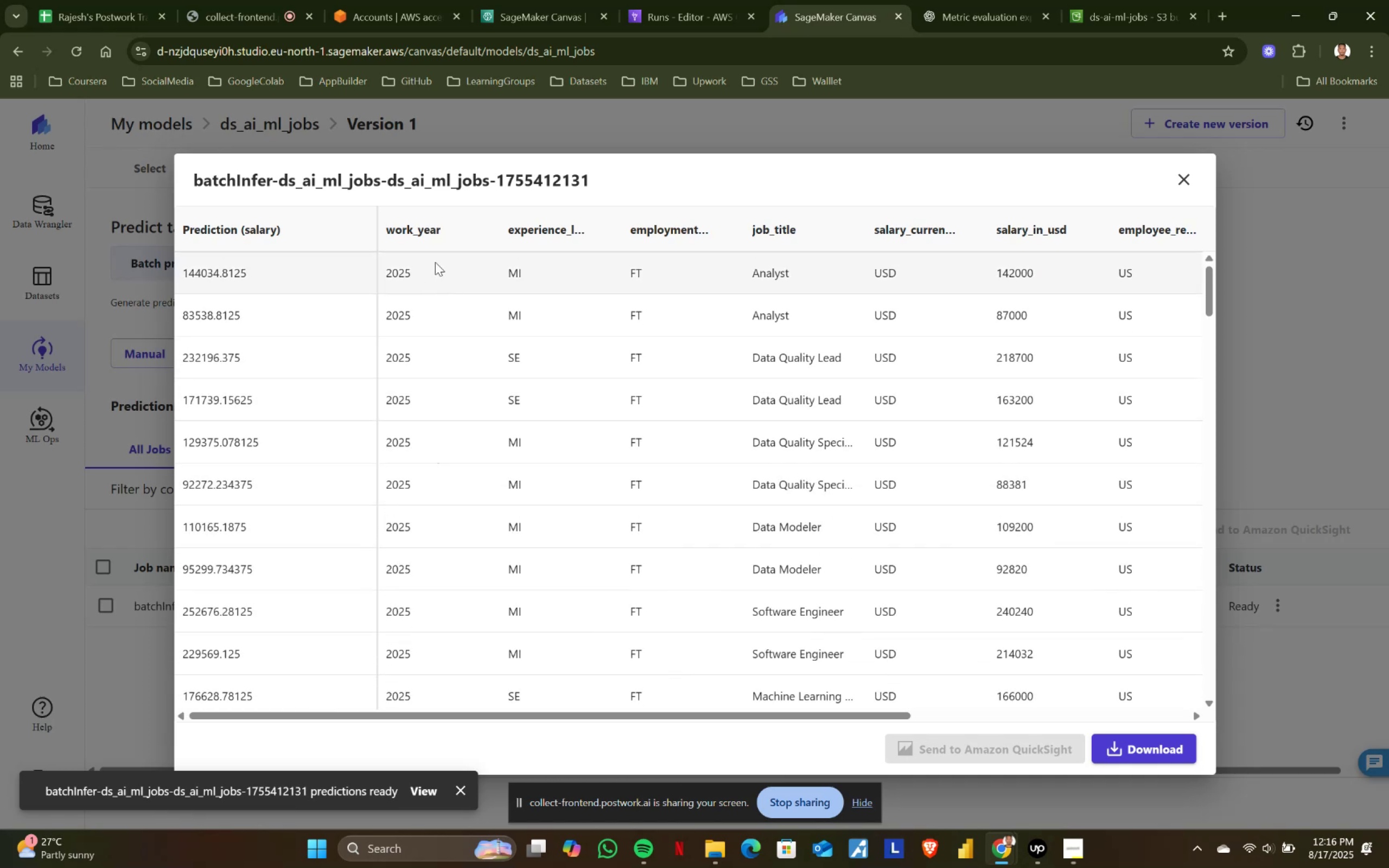 
scroll: coordinate [310, 432], scroll_direction: down, amount: 23.0
 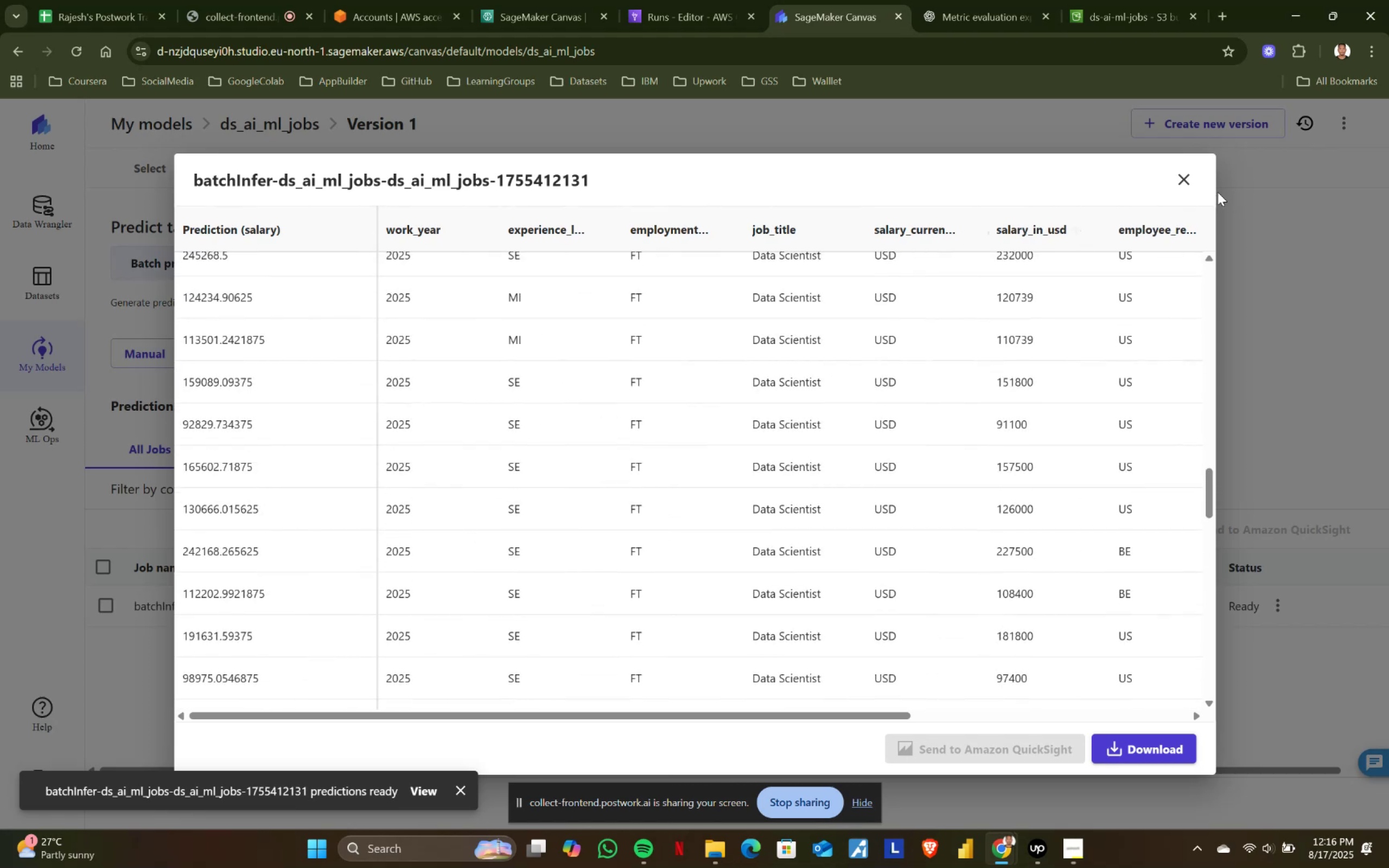 
left_click([1192, 178])
 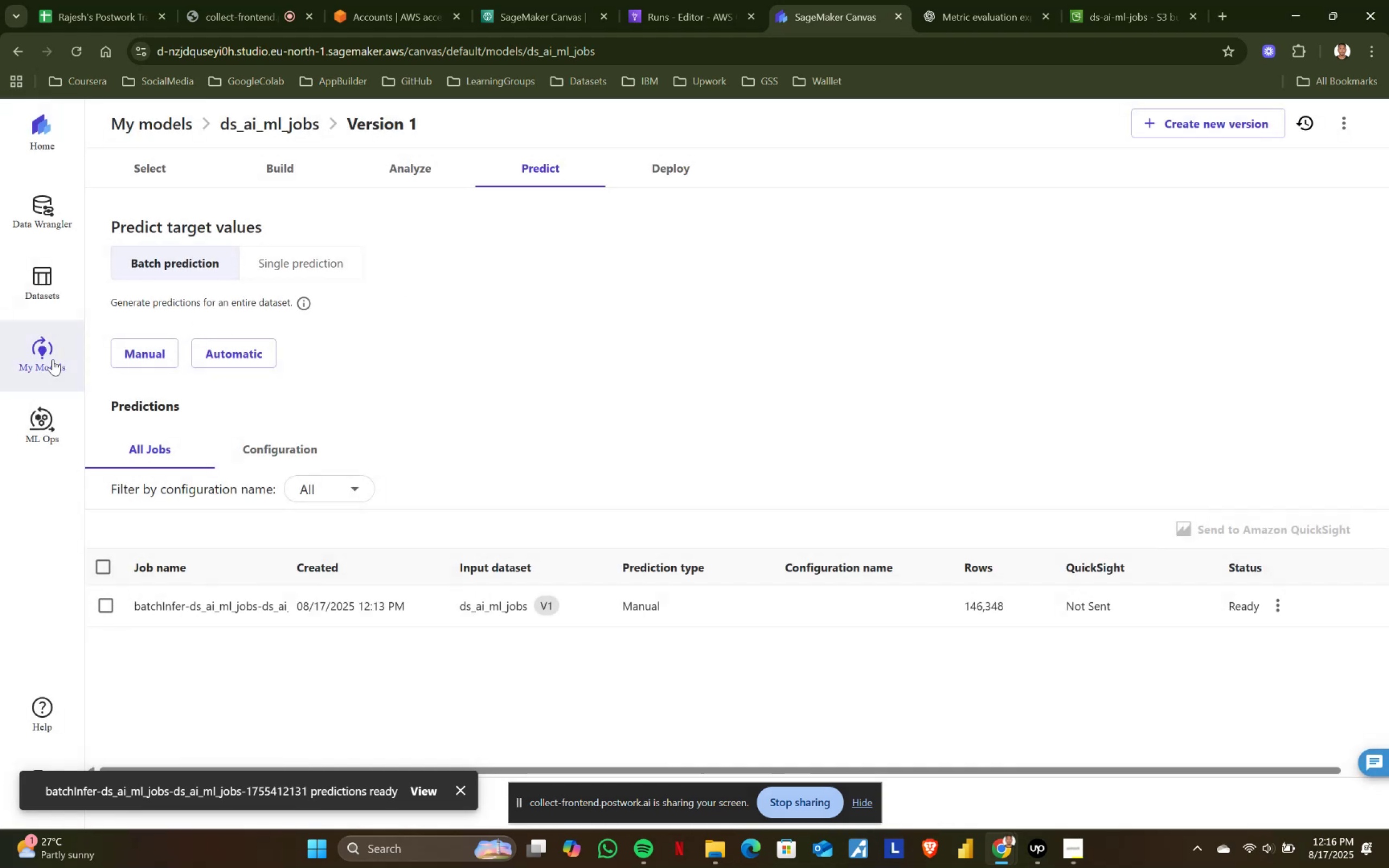 
left_click([50, 348])
 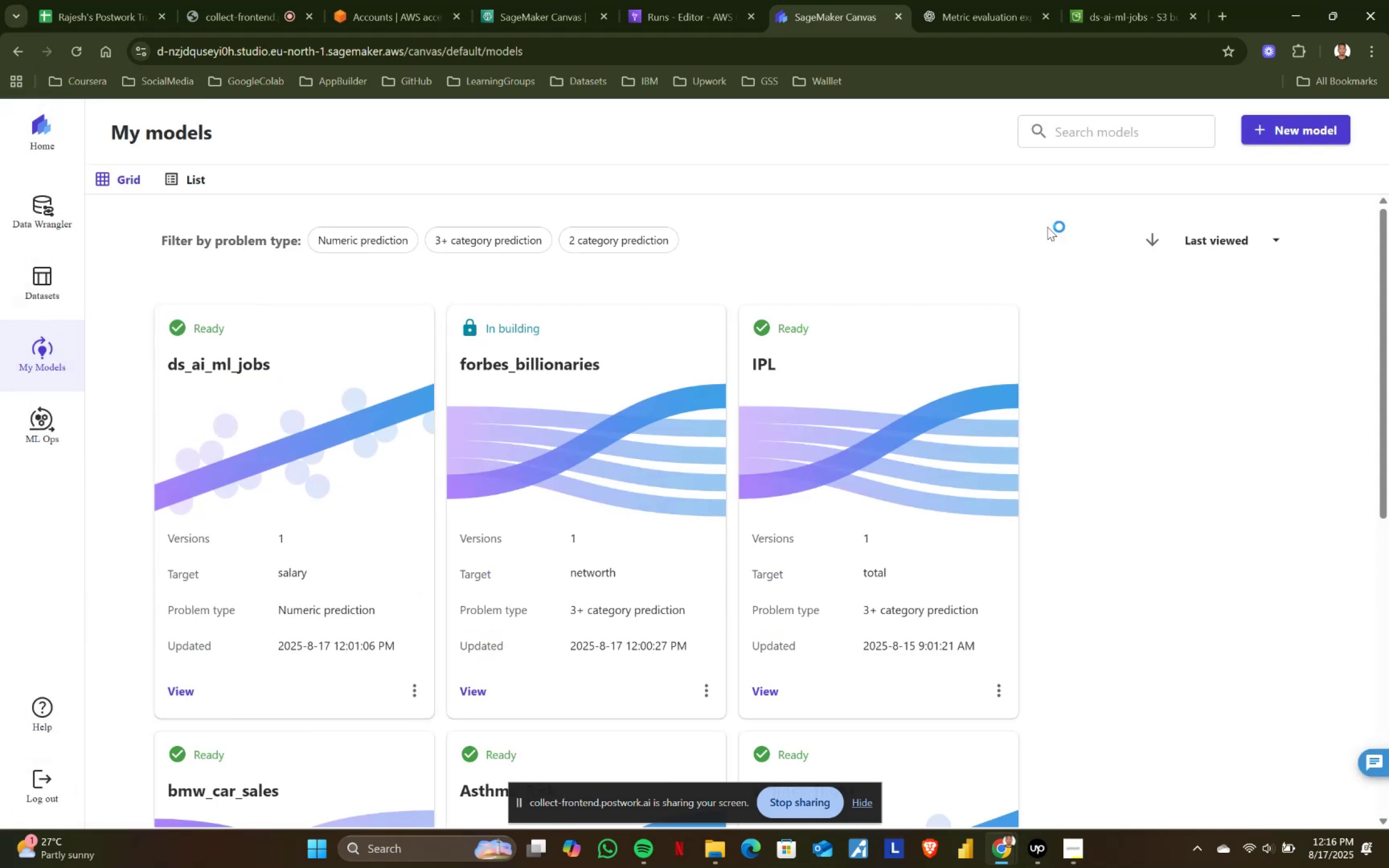 
left_click([1317, 129])
 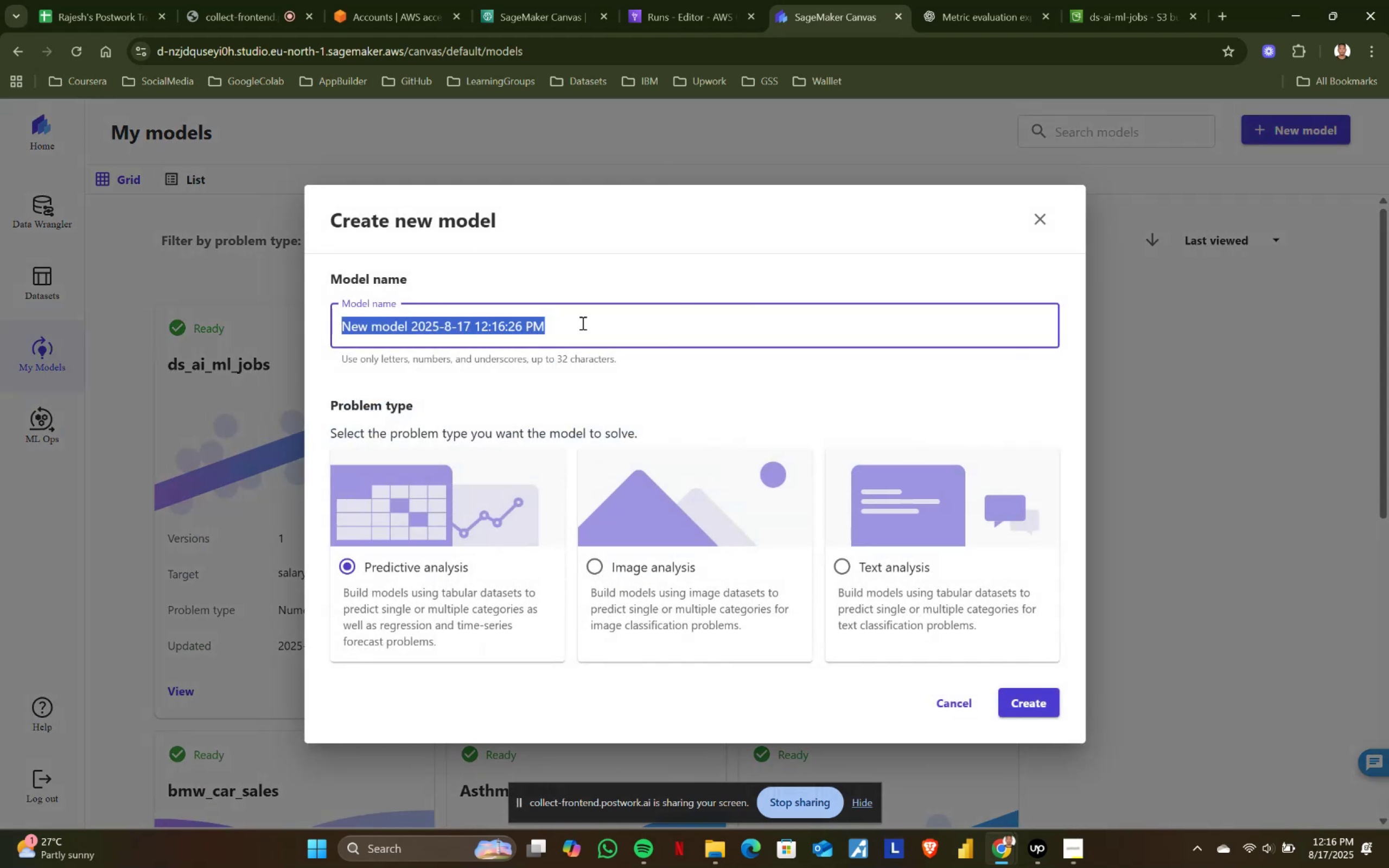 
type(for)
 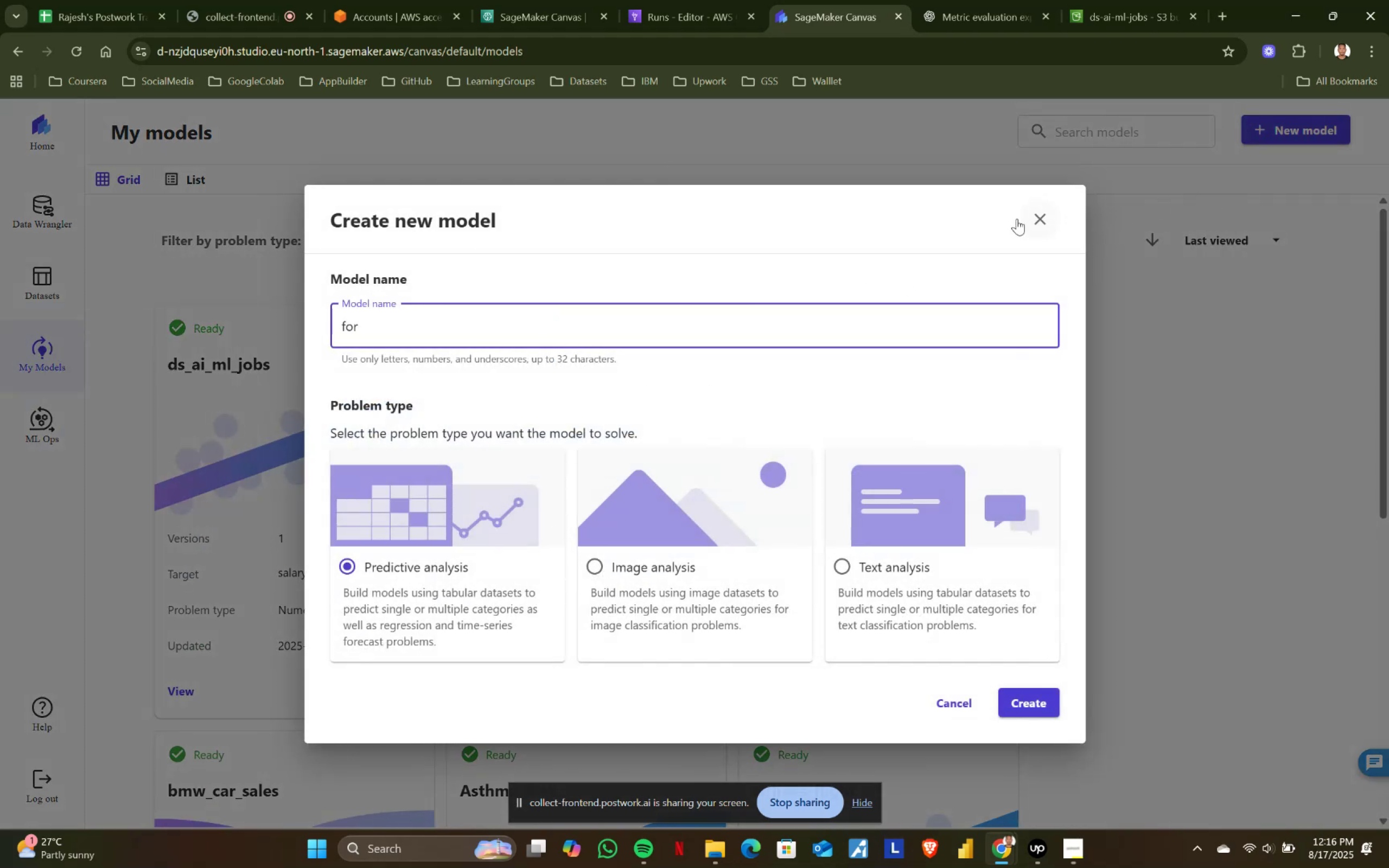 
left_click([1030, 221])
 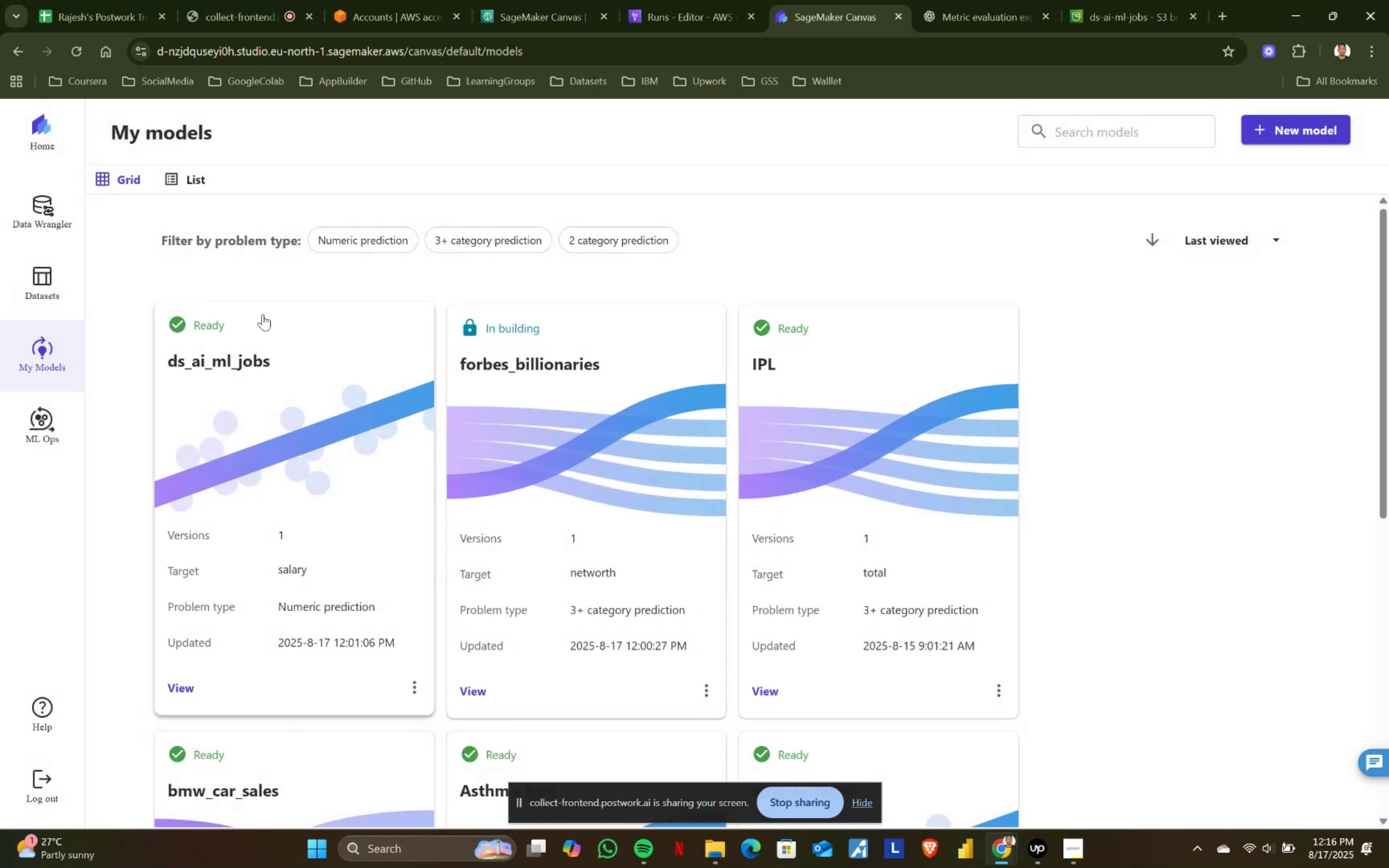 
left_click([228, 367])
 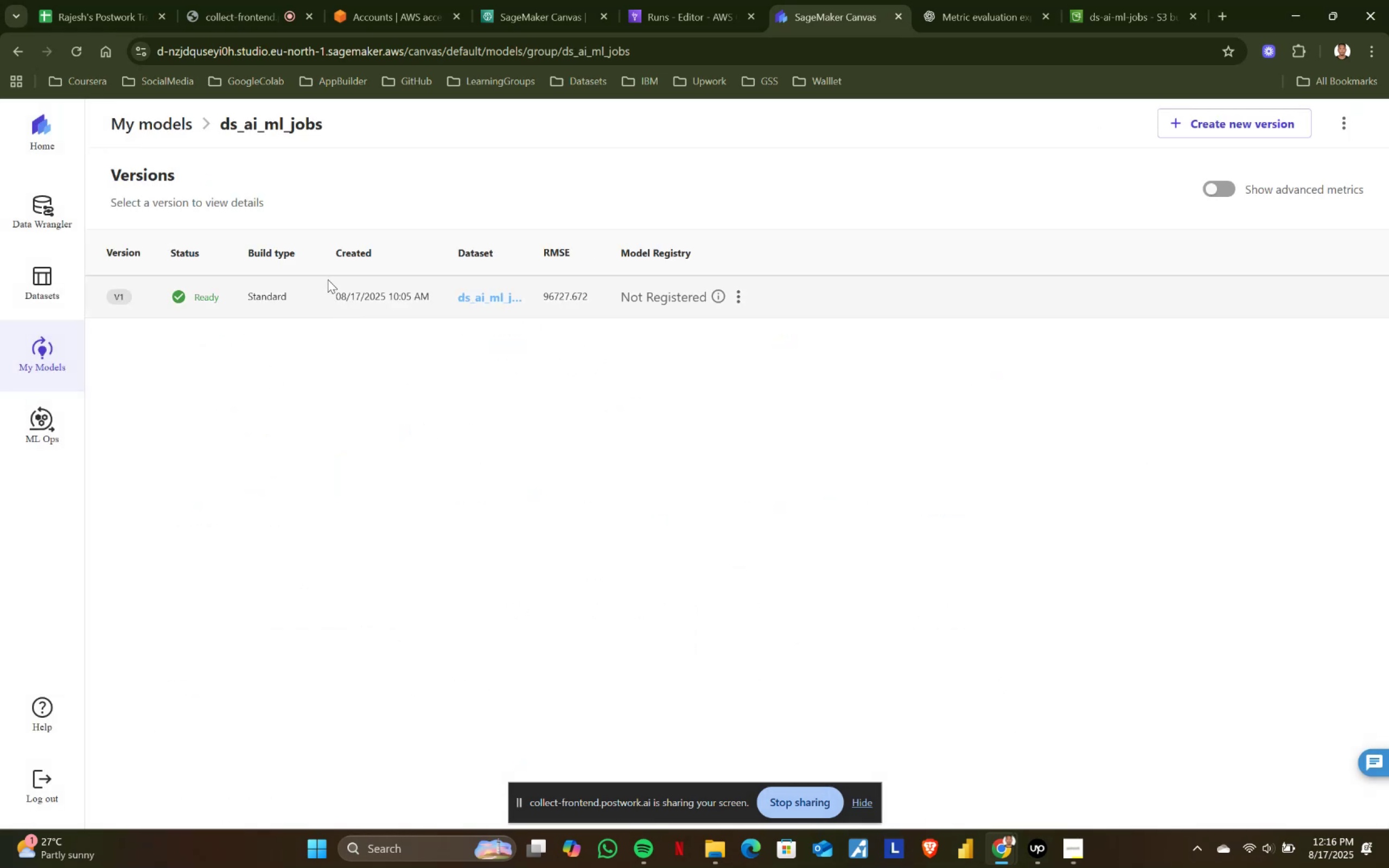 
left_click([315, 292])
 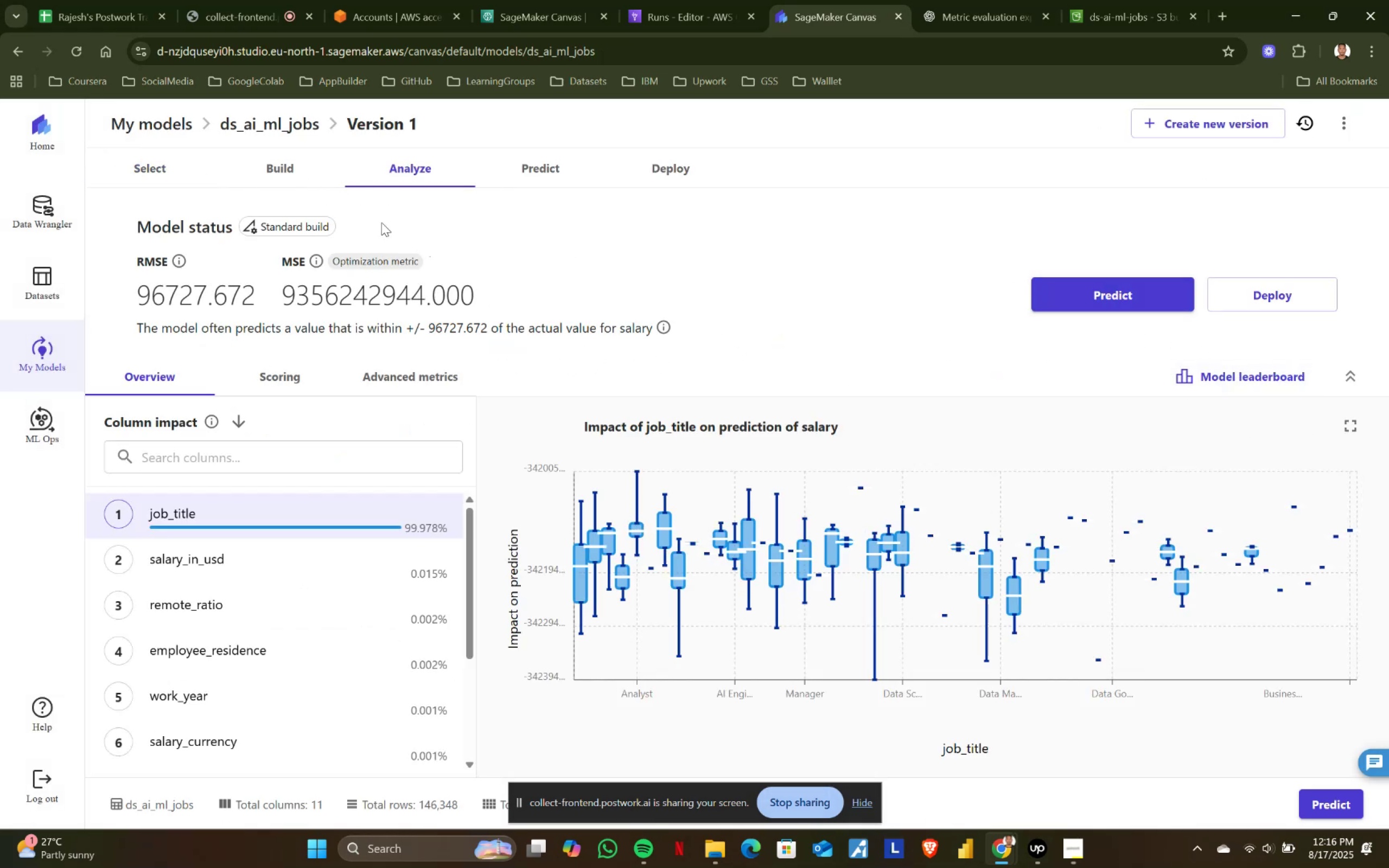 
wait(6.12)
 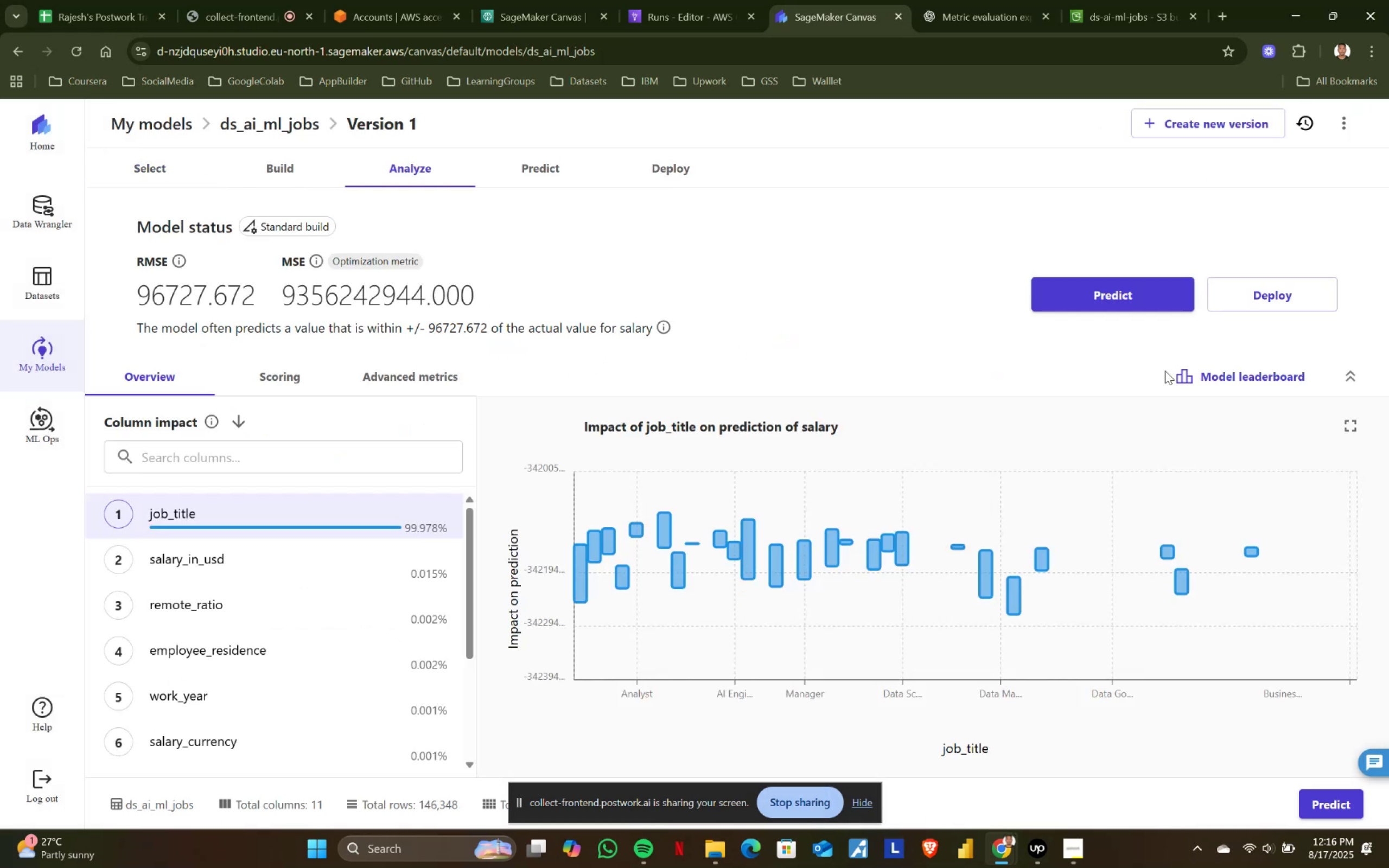 
left_click([533, 170])
 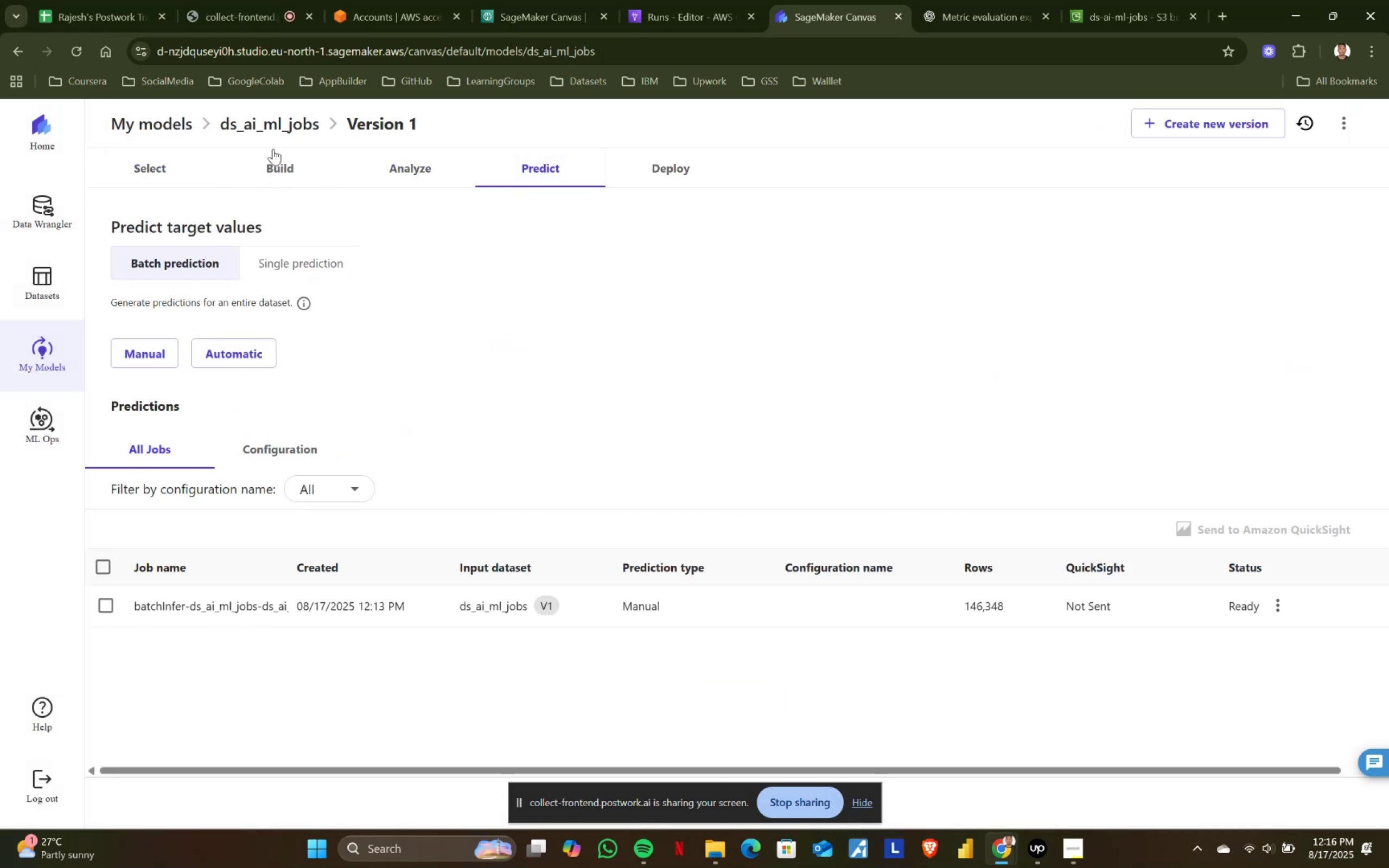 
left_click([273, 159])
 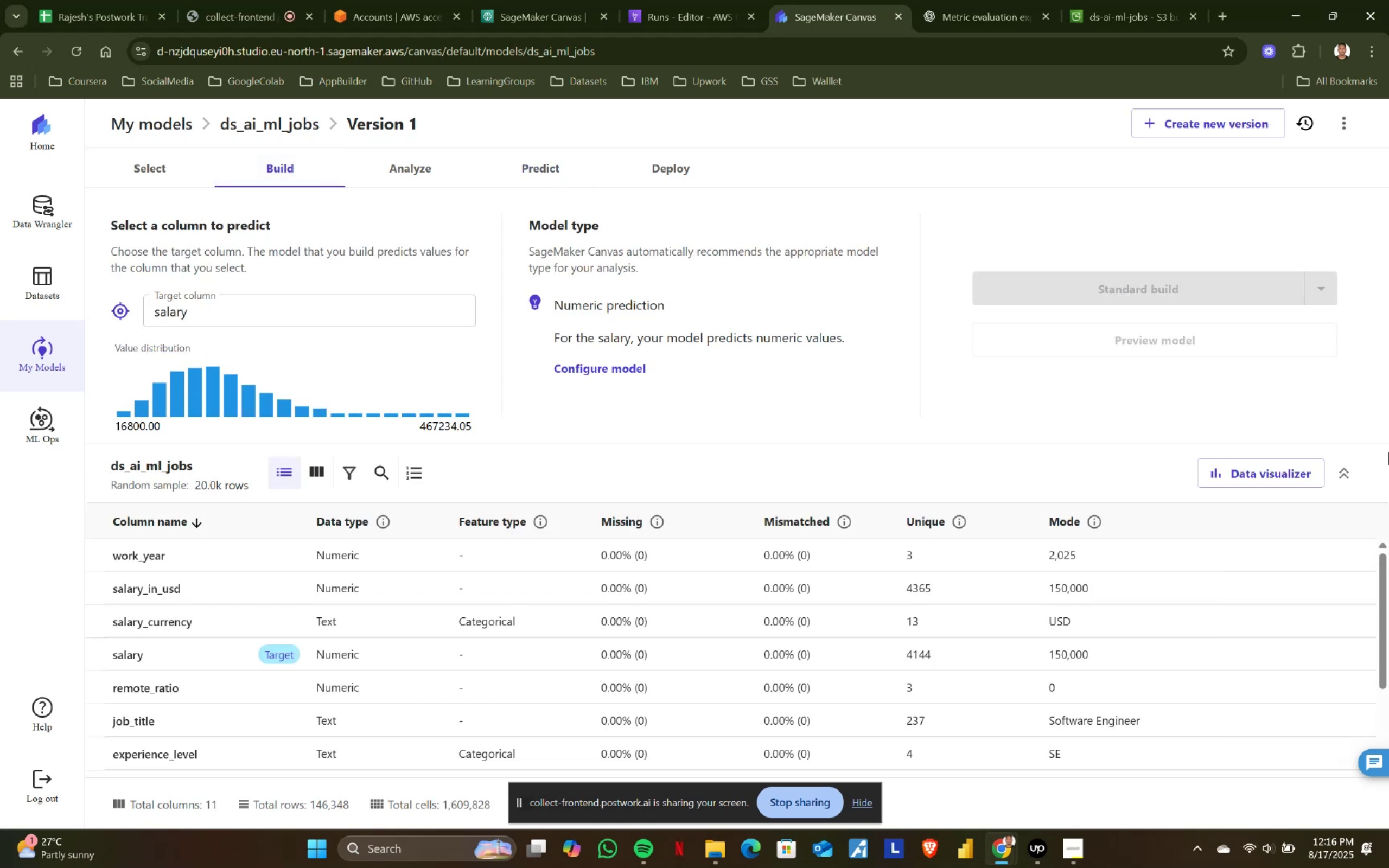 
left_click([1272, 470])
 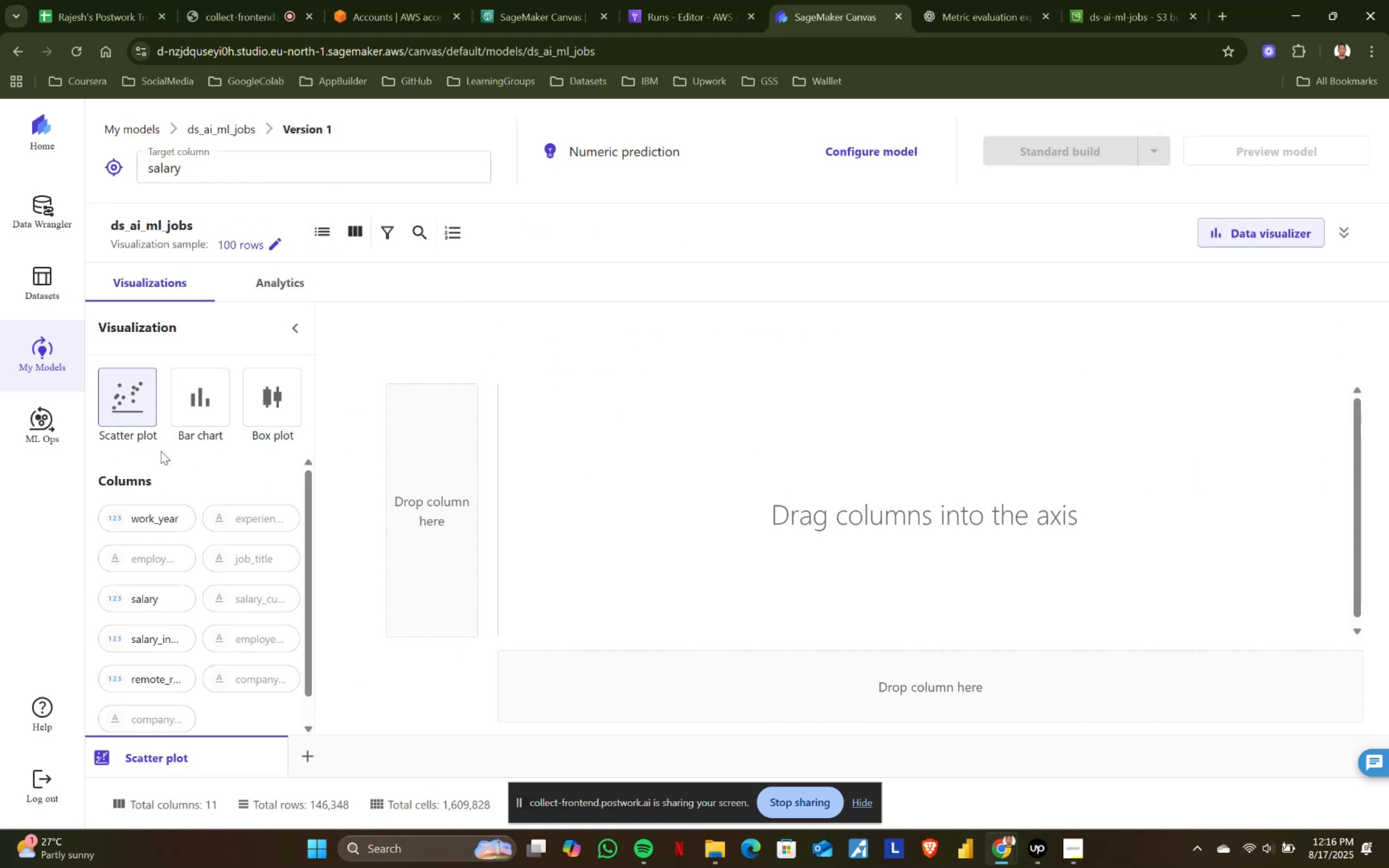 
left_click_drag(start_coordinate=[167, 519], to_coordinate=[435, 489])
 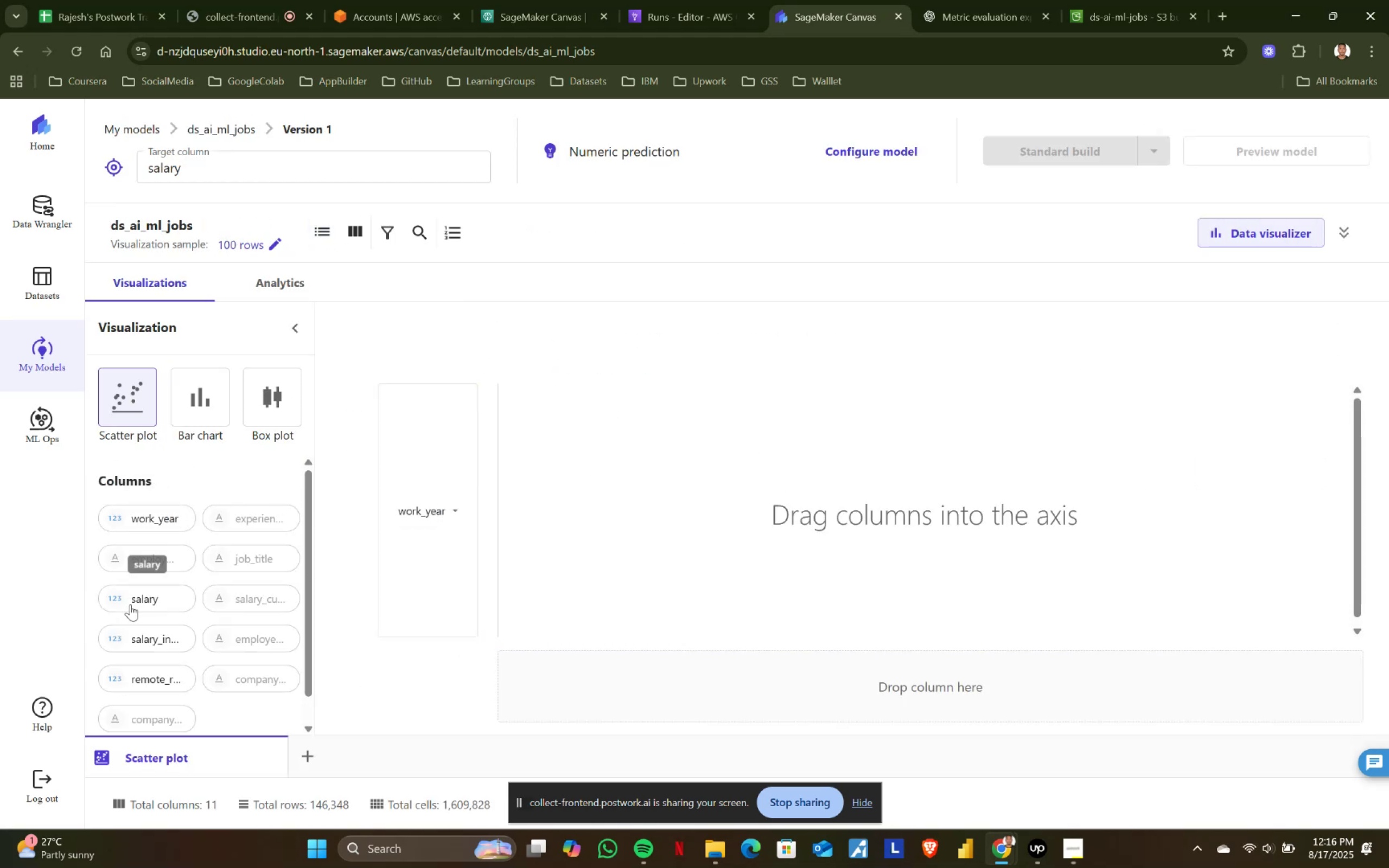 
left_click_drag(start_coordinate=[148, 596], to_coordinate=[851, 668])
 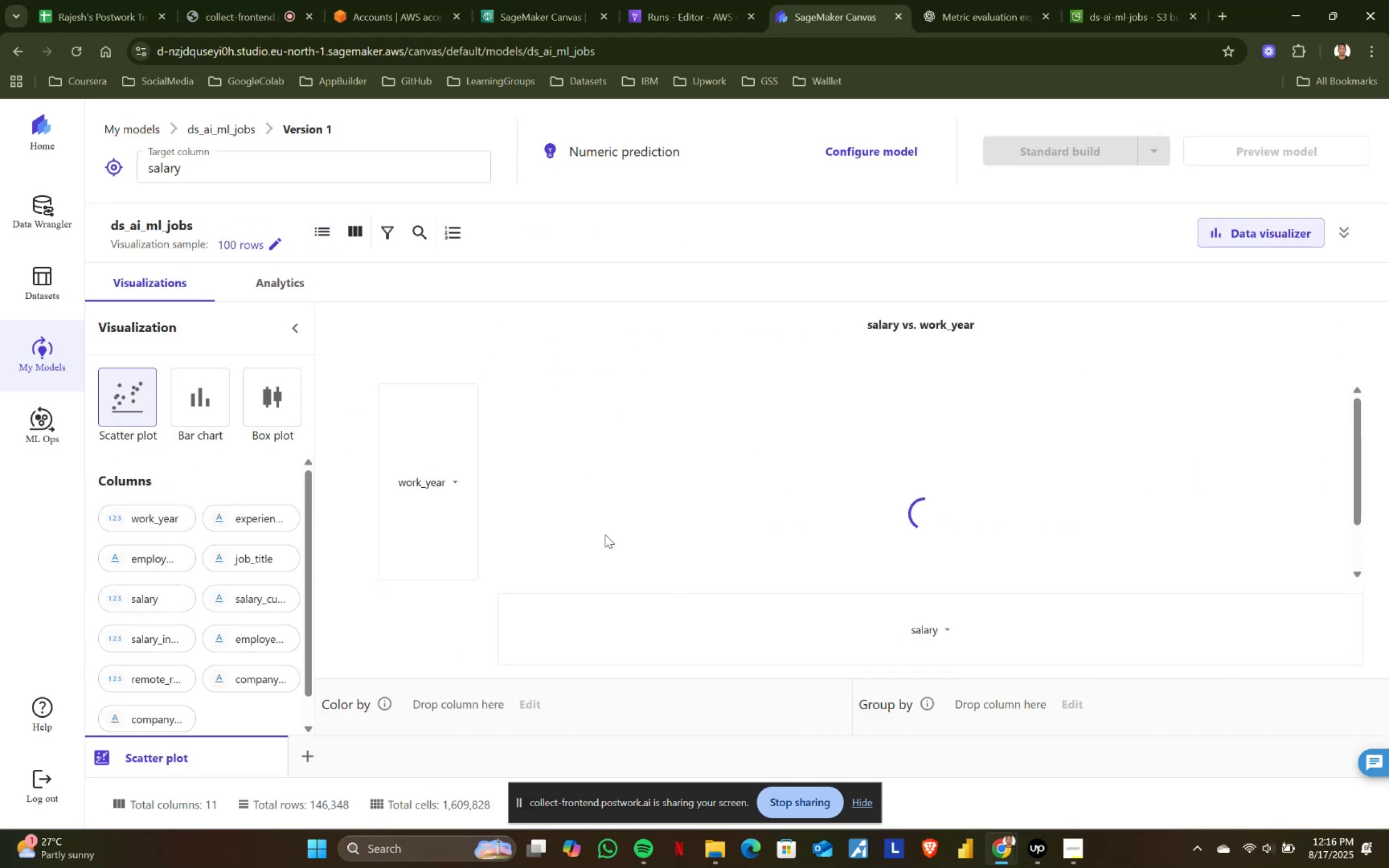 
scroll: coordinate [749, 501], scroll_direction: up, amount: 1.0
 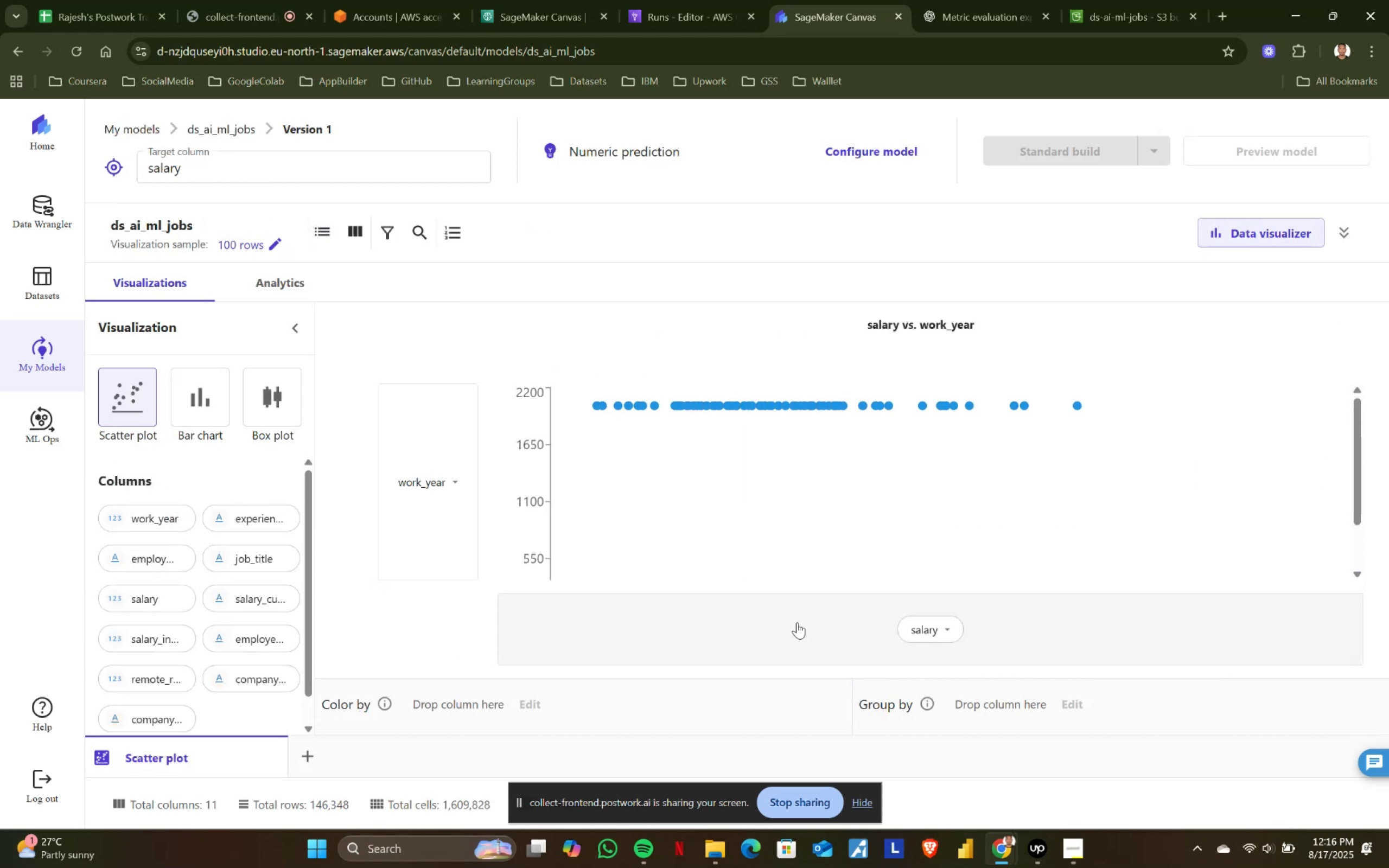 
left_click_drag(start_coordinate=[934, 628], to_coordinate=[432, 481])
 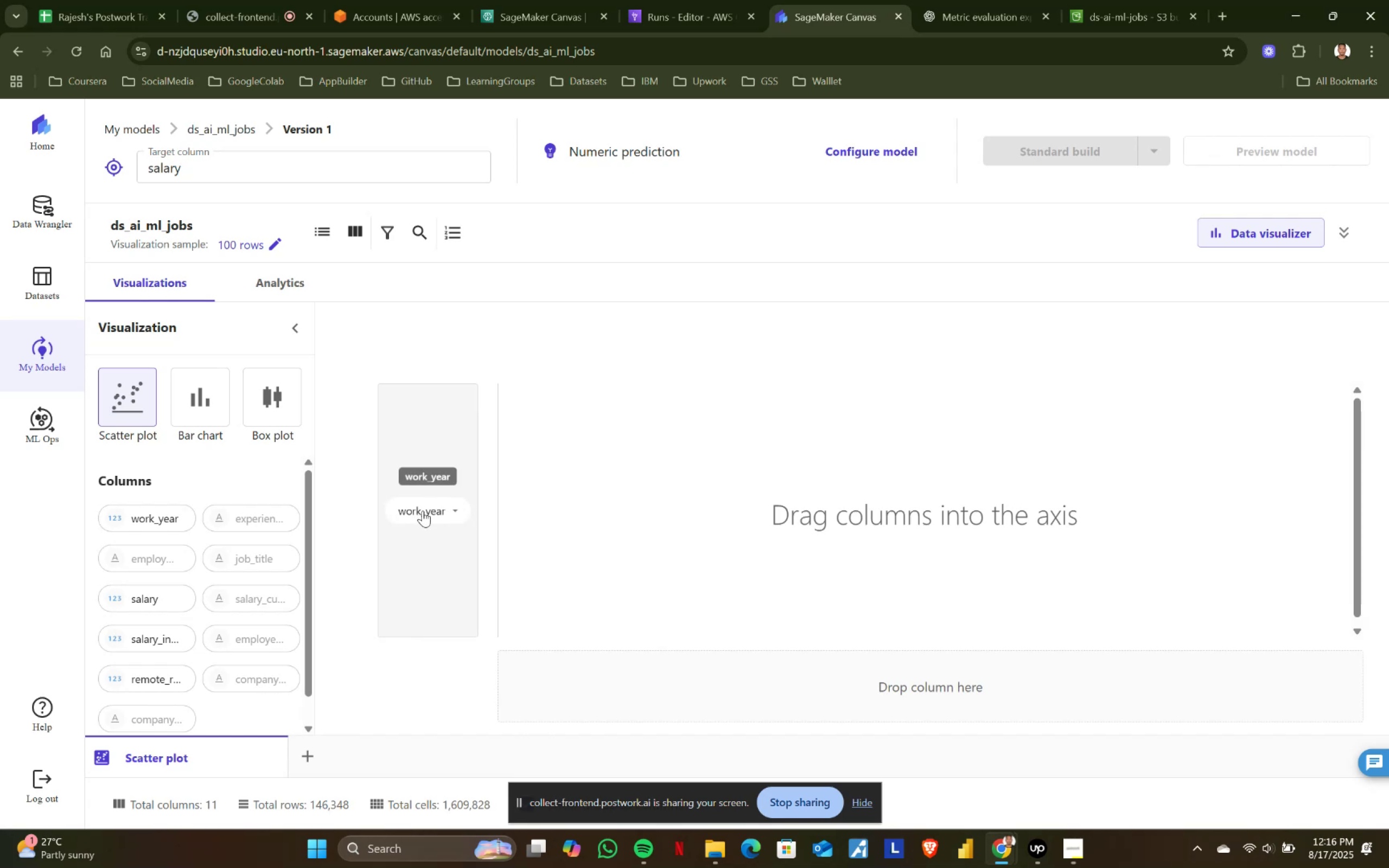 
left_click([423, 510])
 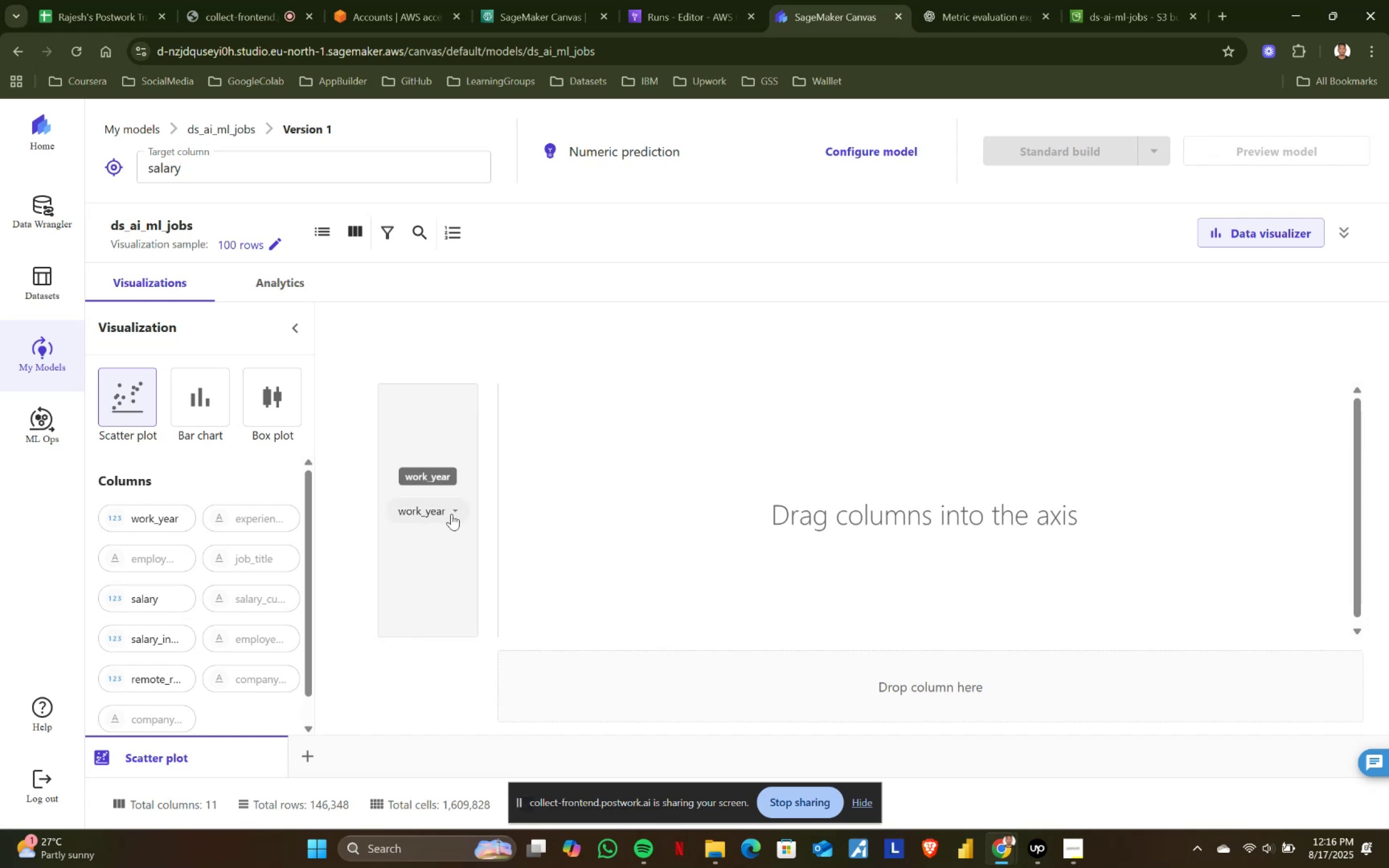 
left_click([455, 512])
 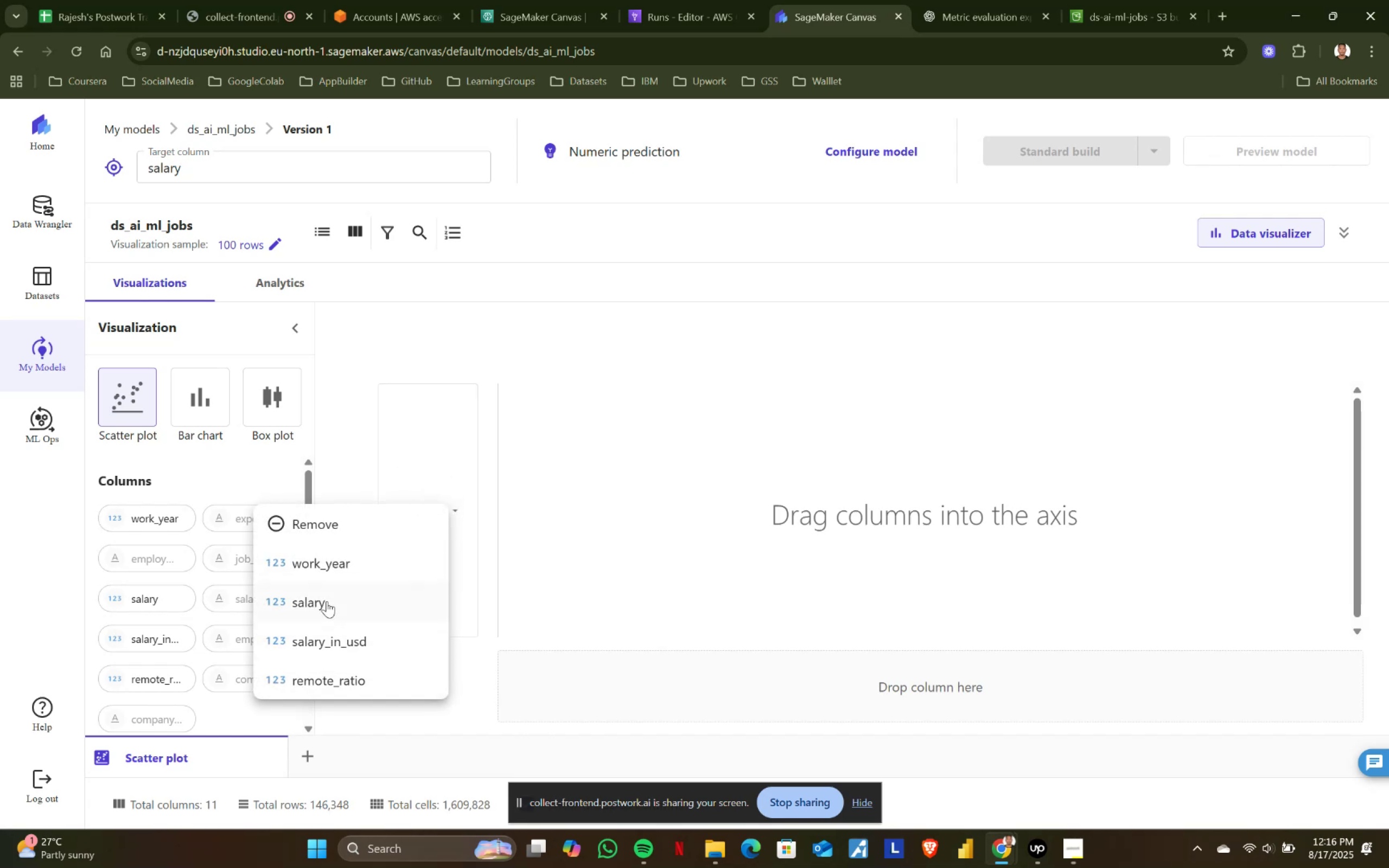 
left_click([327, 593])
 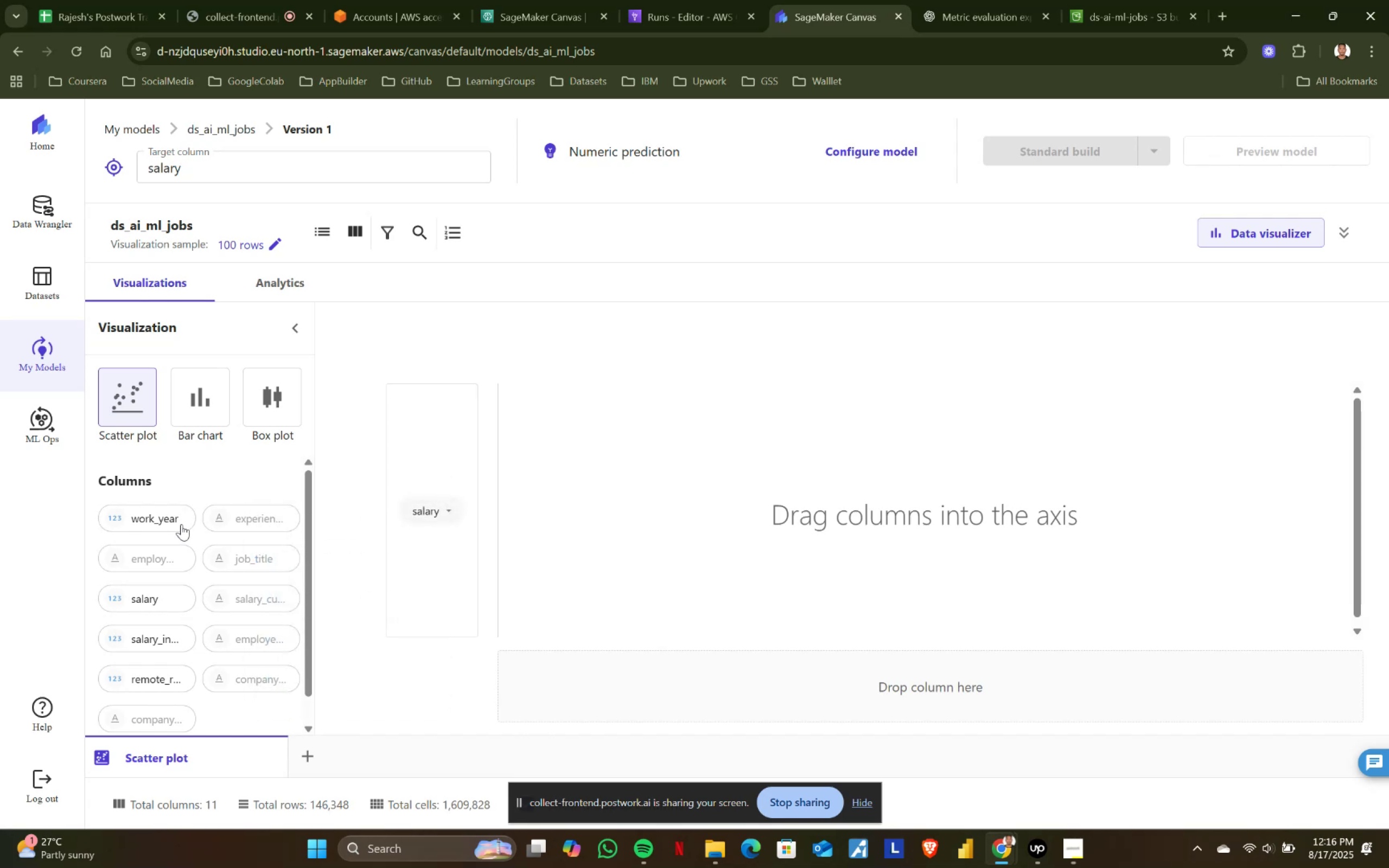 
left_click_drag(start_coordinate=[140, 516], to_coordinate=[872, 700])
 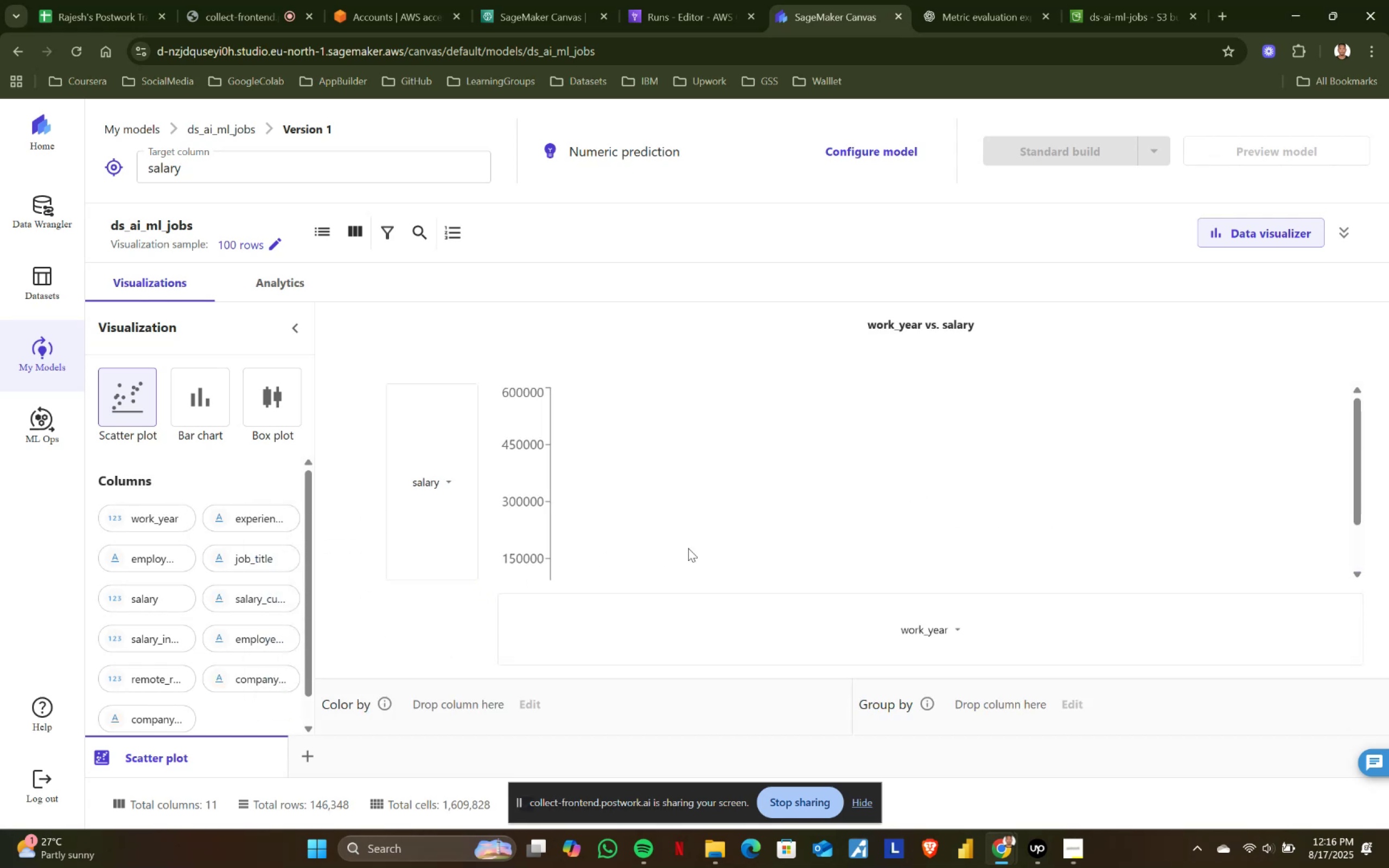 
scroll: coordinate [767, 531], scroll_direction: none, amount: 0.0
 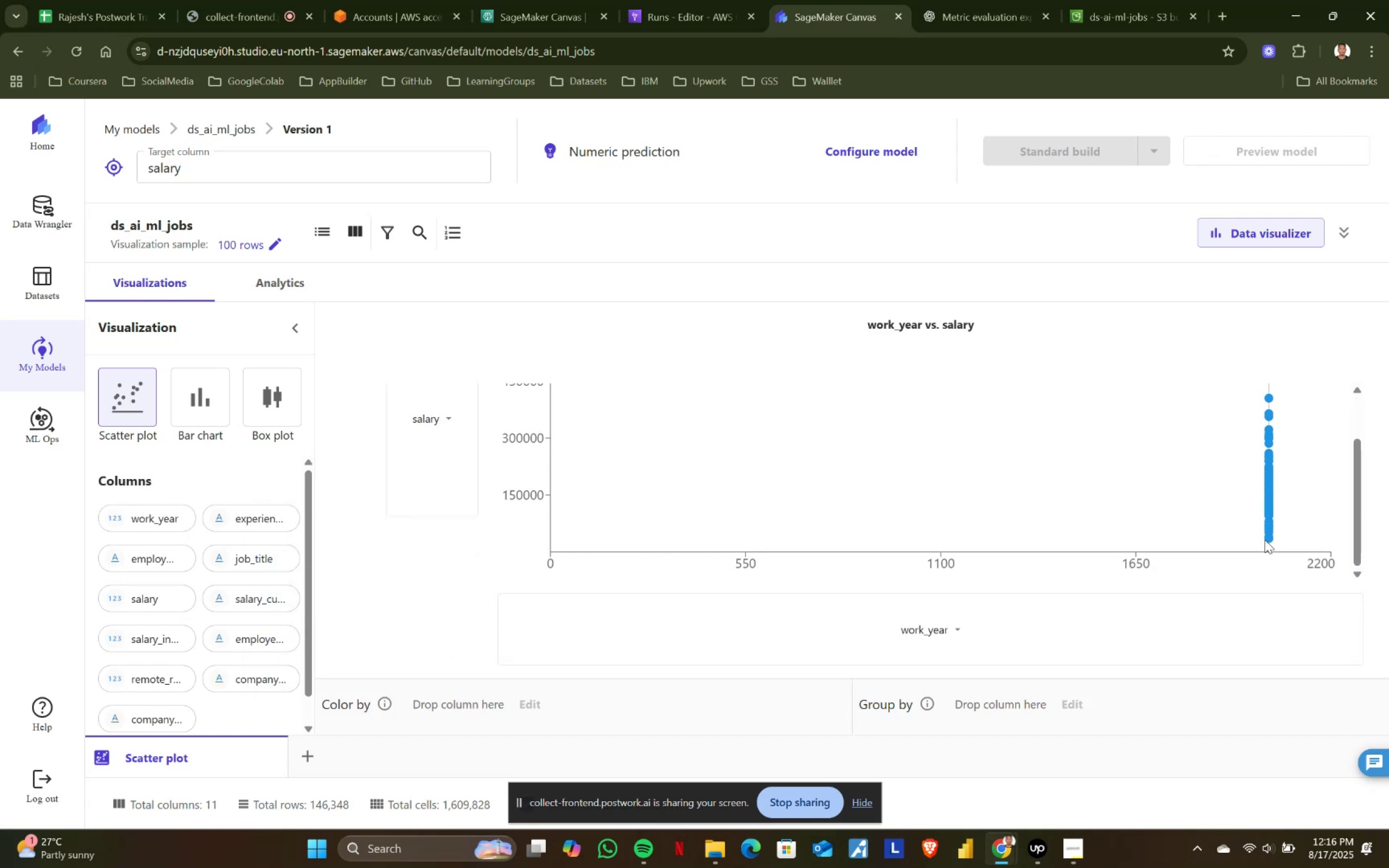 
scroll: coordinate [1270, 531], scroll_direction: up, amount: 1.0
 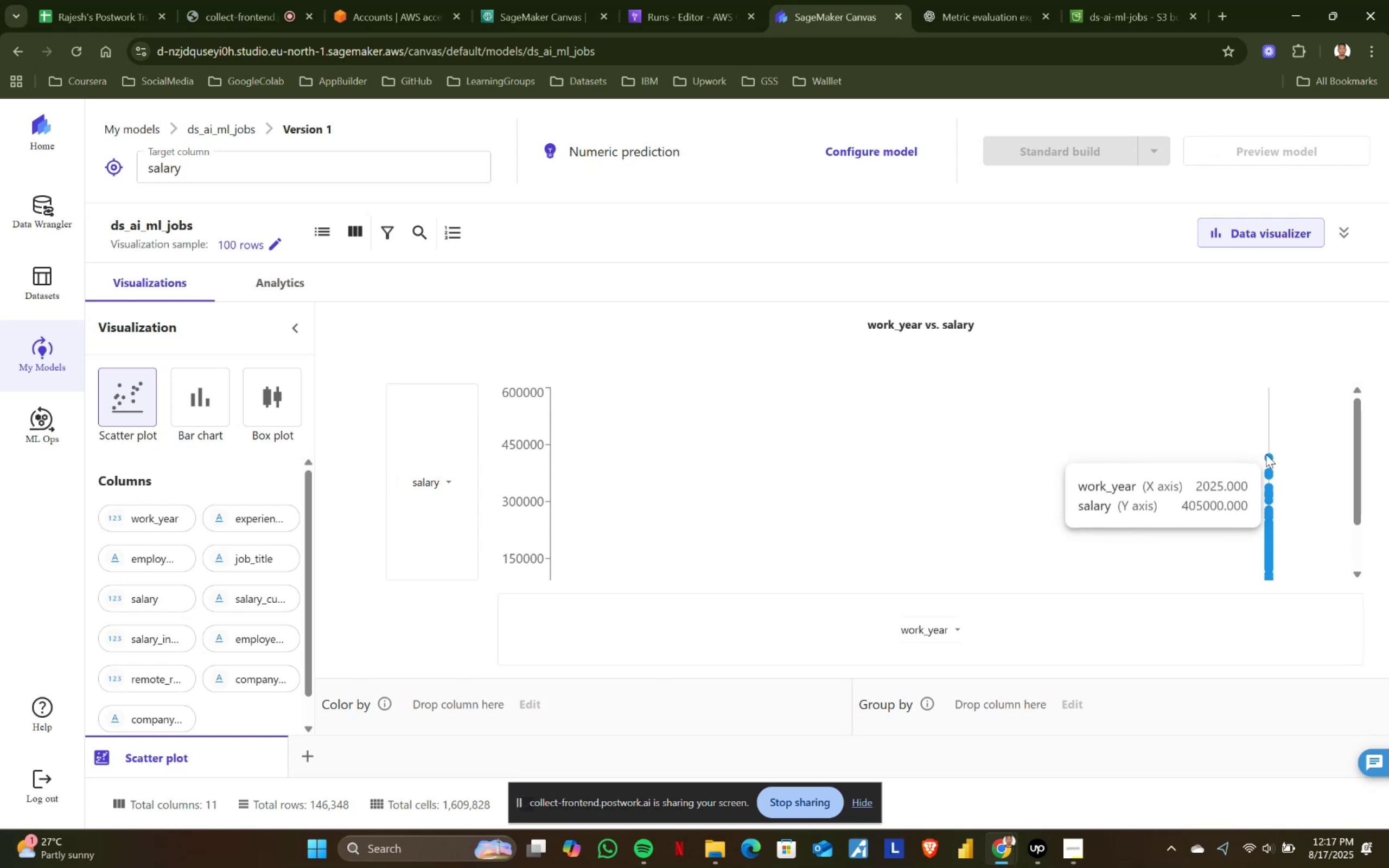 
left_click([267, 244])
 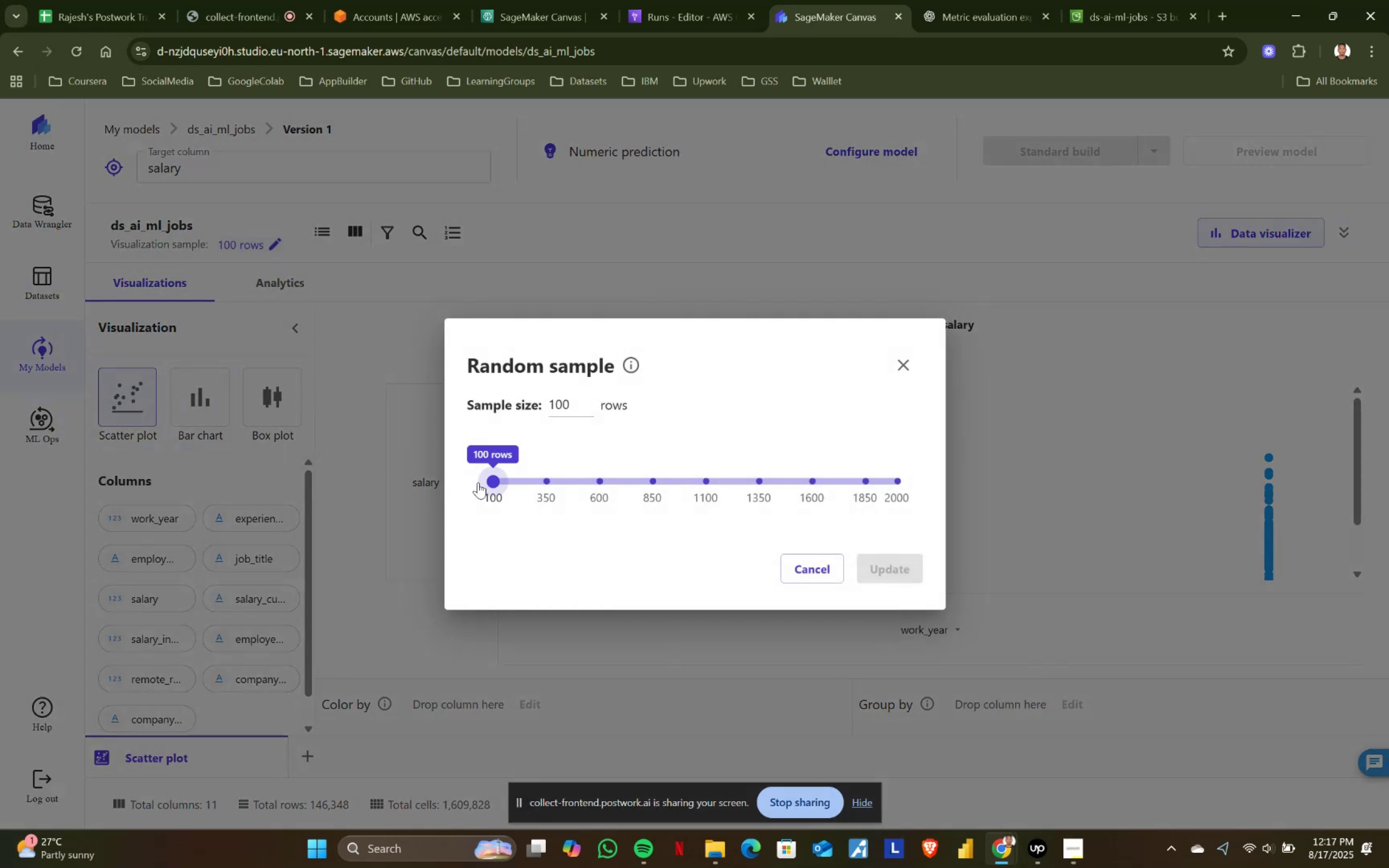 
left_click_drag(start_coordinate=[491, 481], to_coordinate=[1041, 480])
 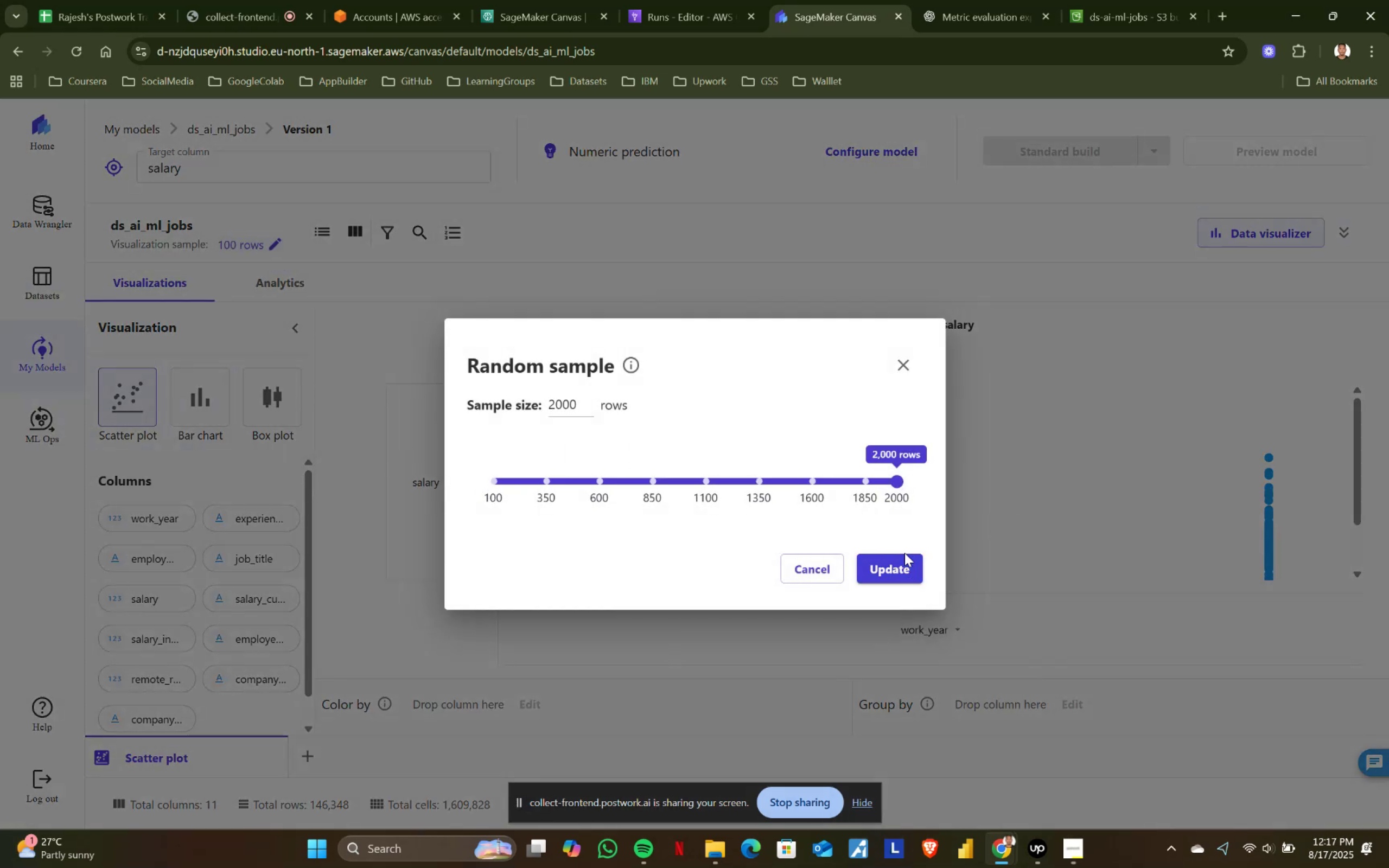 
double_click([902, 563])
 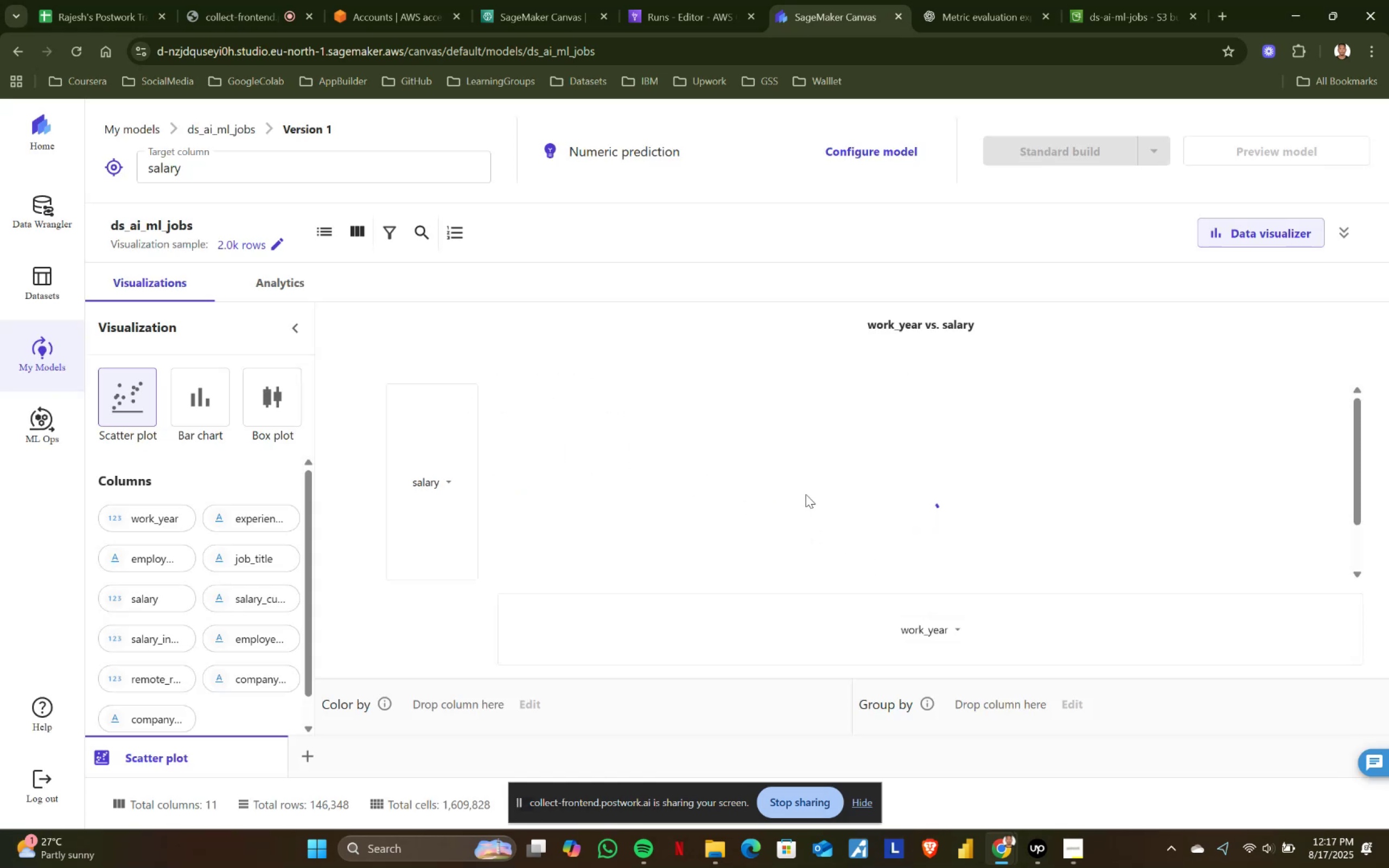 
scroll: coordinate [856, 464], scroll_direction: down, amount: 1.0
 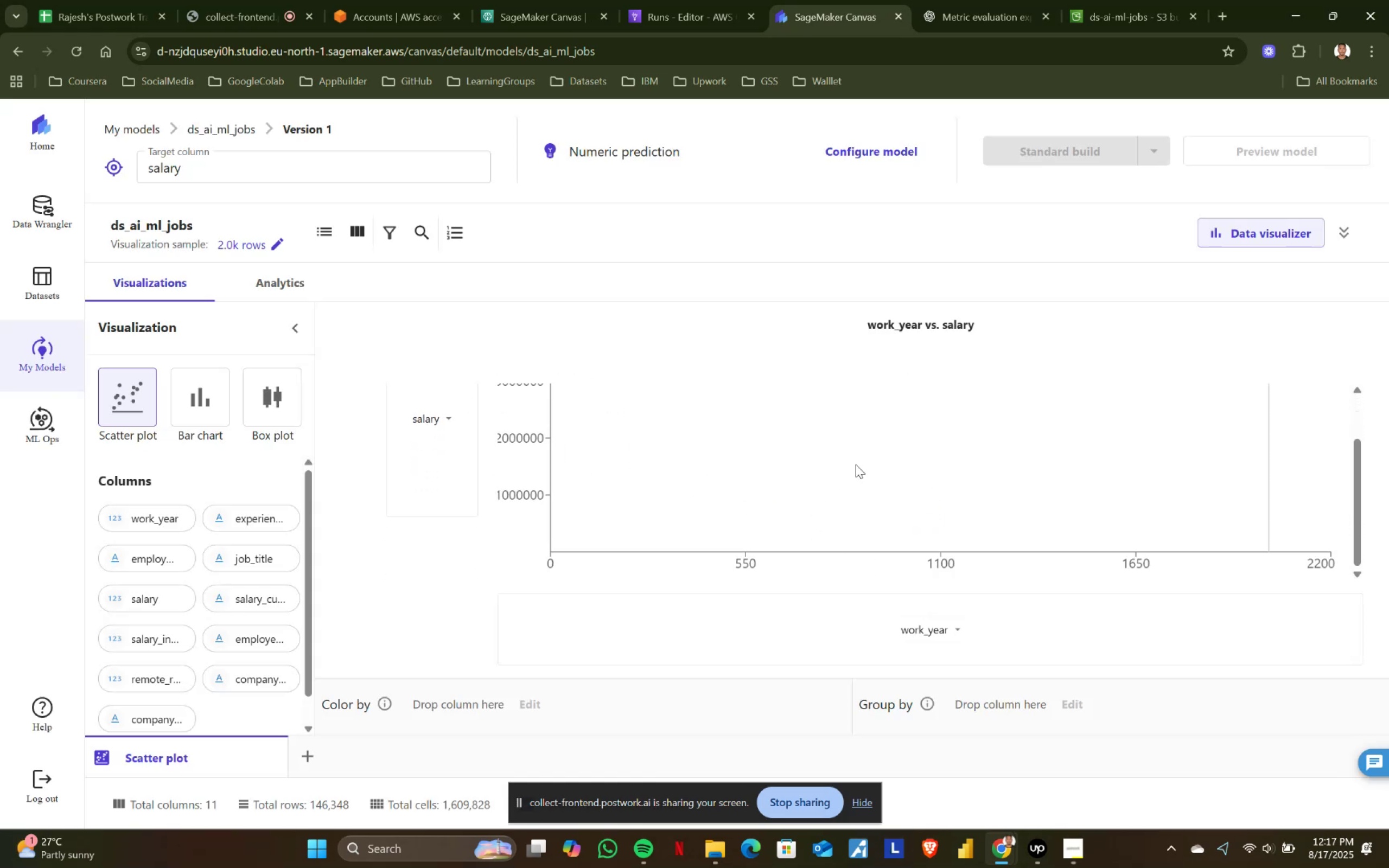 
scroll: coordinate [856, 464], scroll_direction: up, amount: 1.0
 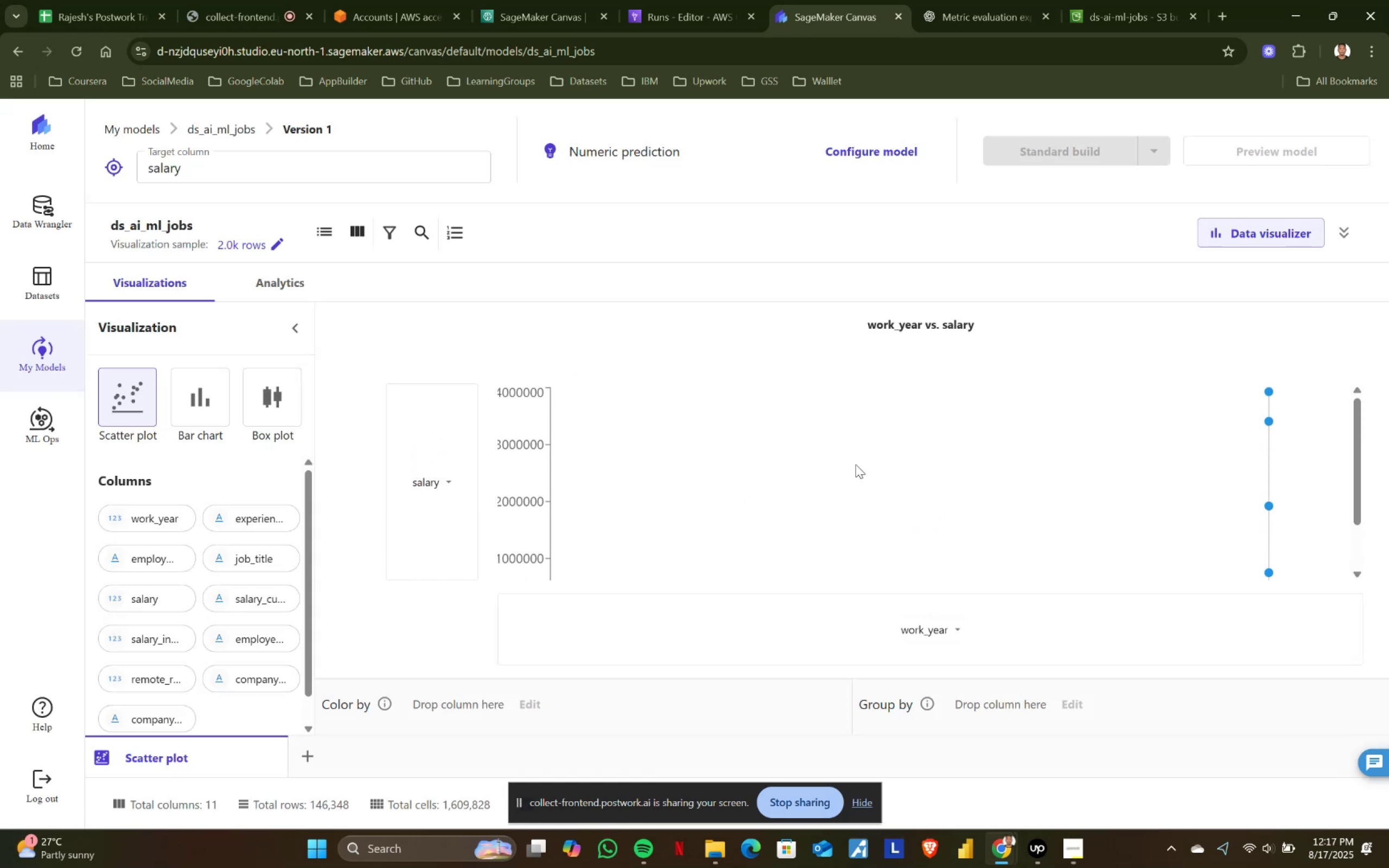 
scroll: coordinate [856, 464], scroll_direction: down, amount: 2.0
 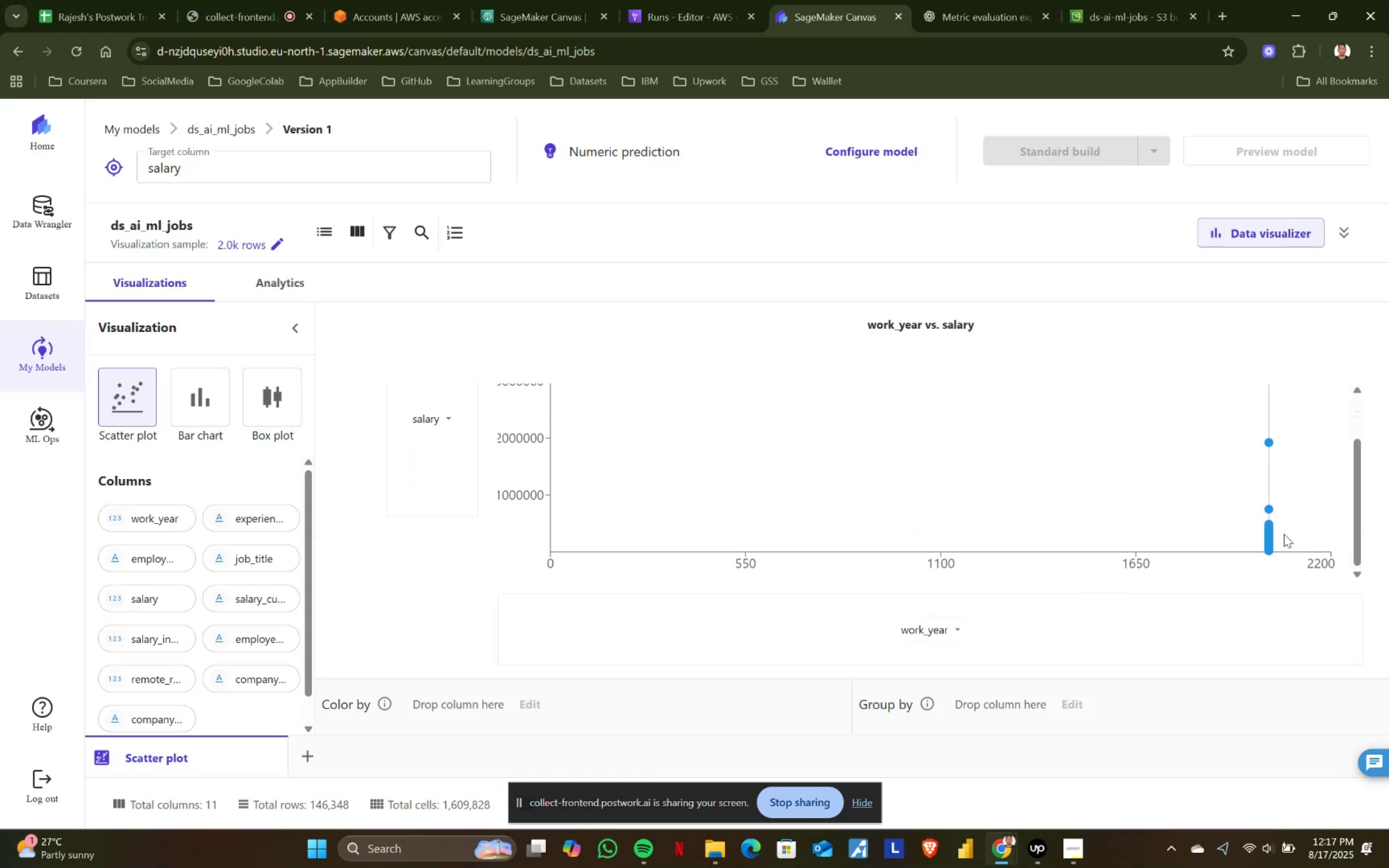 
scroll: coordinate [1273, 527], scroll_direction: up, amount: 2.0
 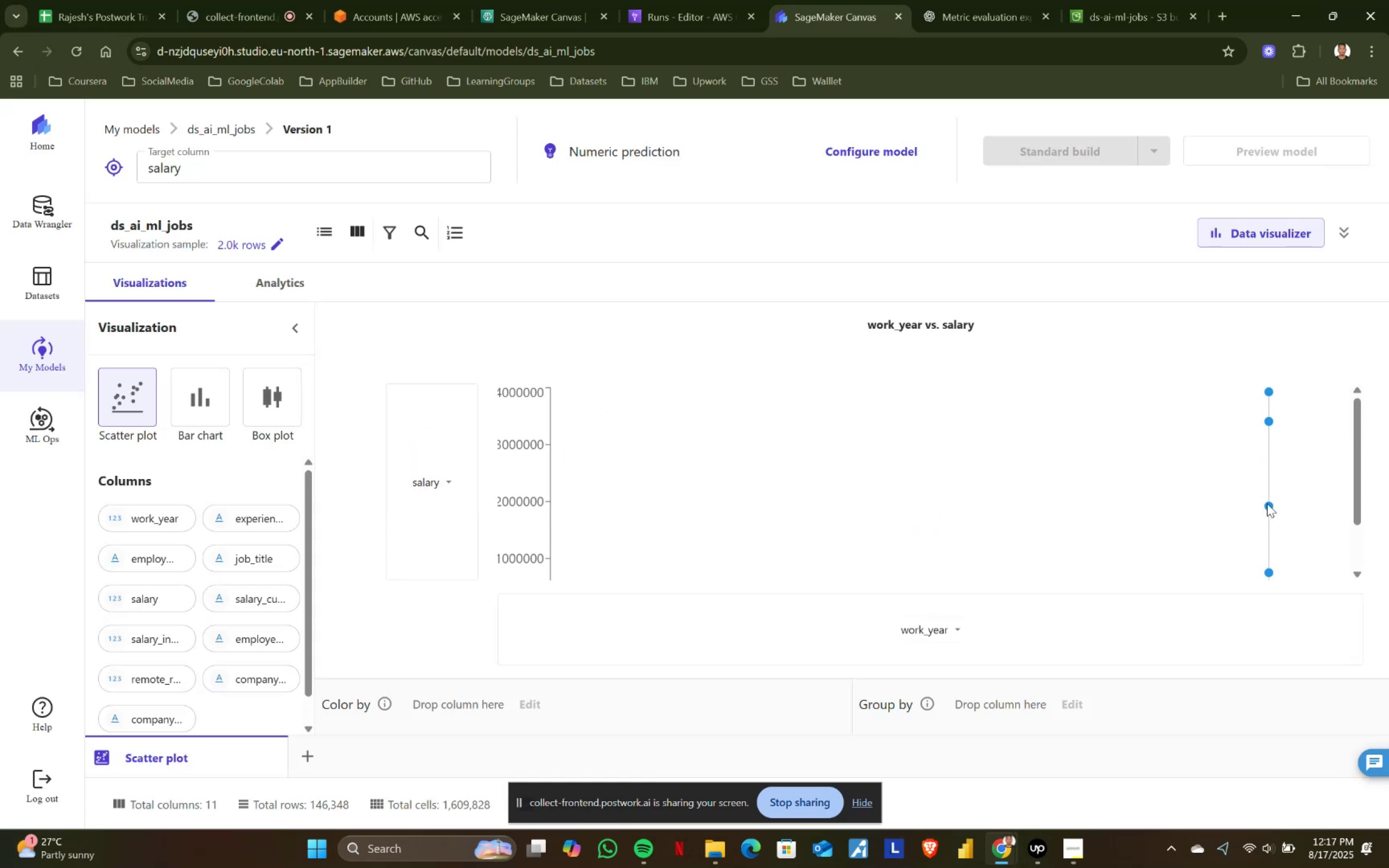 
mouse_move([1268, 410])
 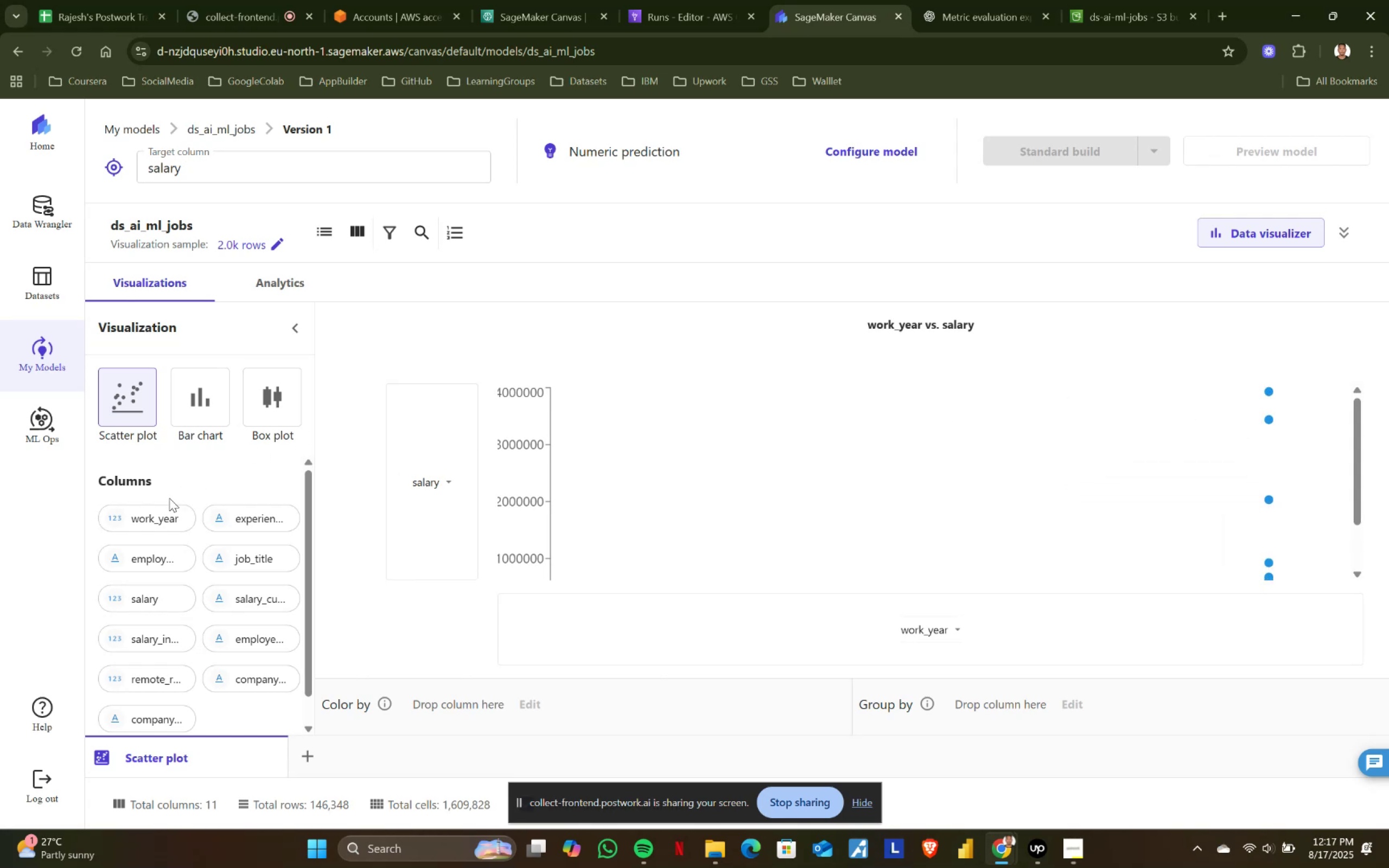 
scroll: coordinate [425, 548], scroll_direction: none, amount: 0.0
 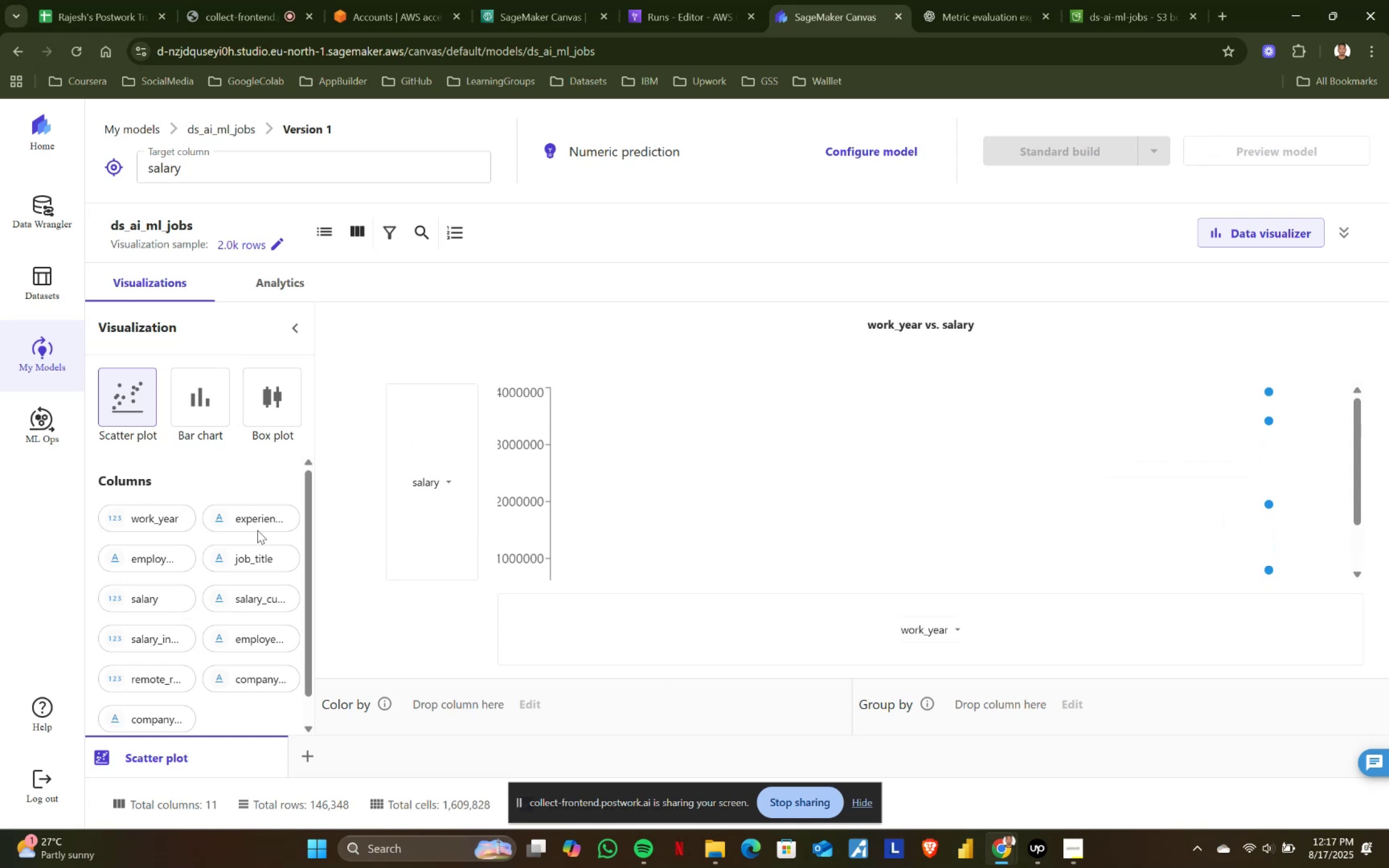 
left_click_drag(start_coordinate=[254, 525], to_coordinate=[457, 499])
 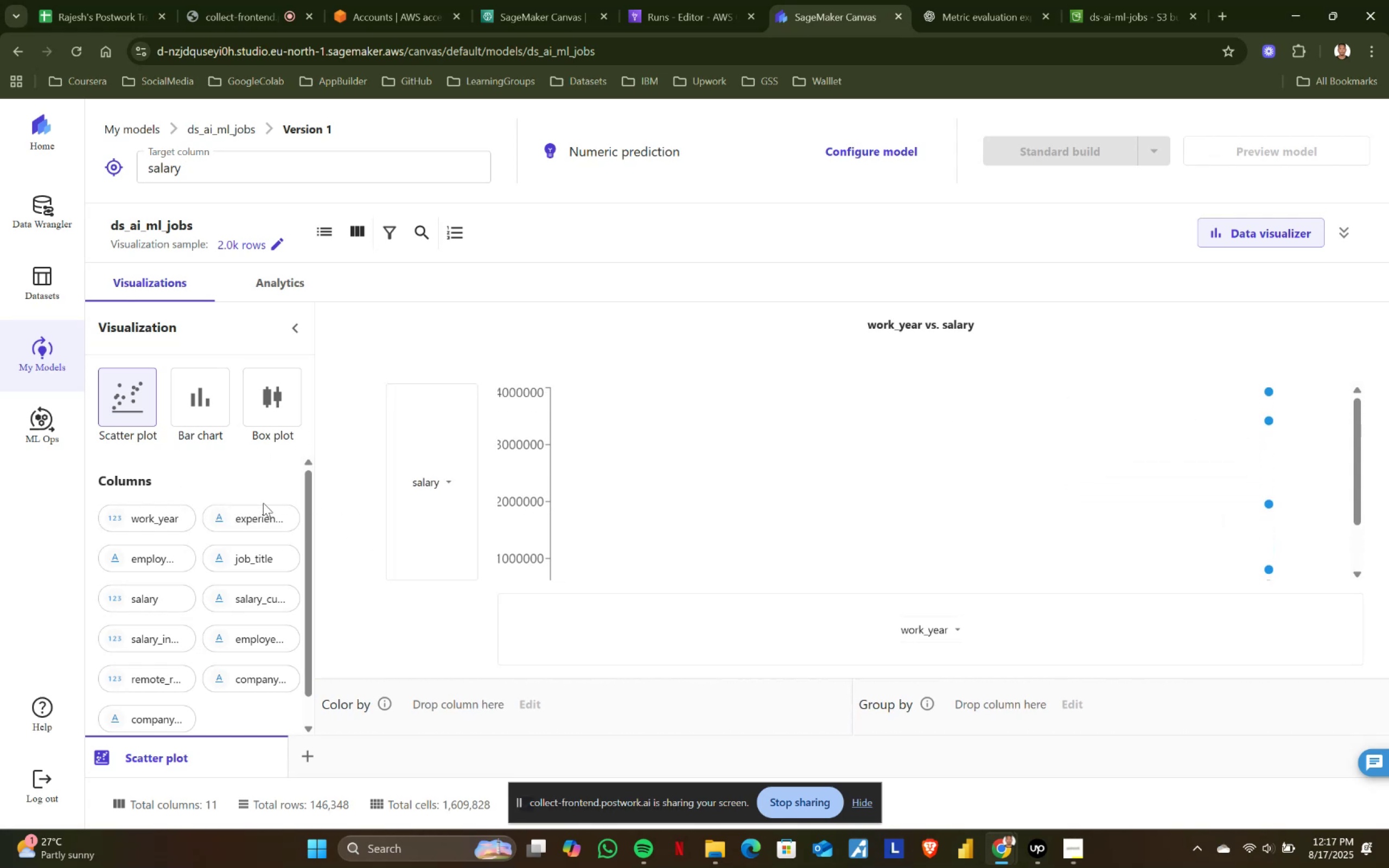 
left_click_drag(start_coordinate=[250, 516], to_coordinate=[439, 476])
 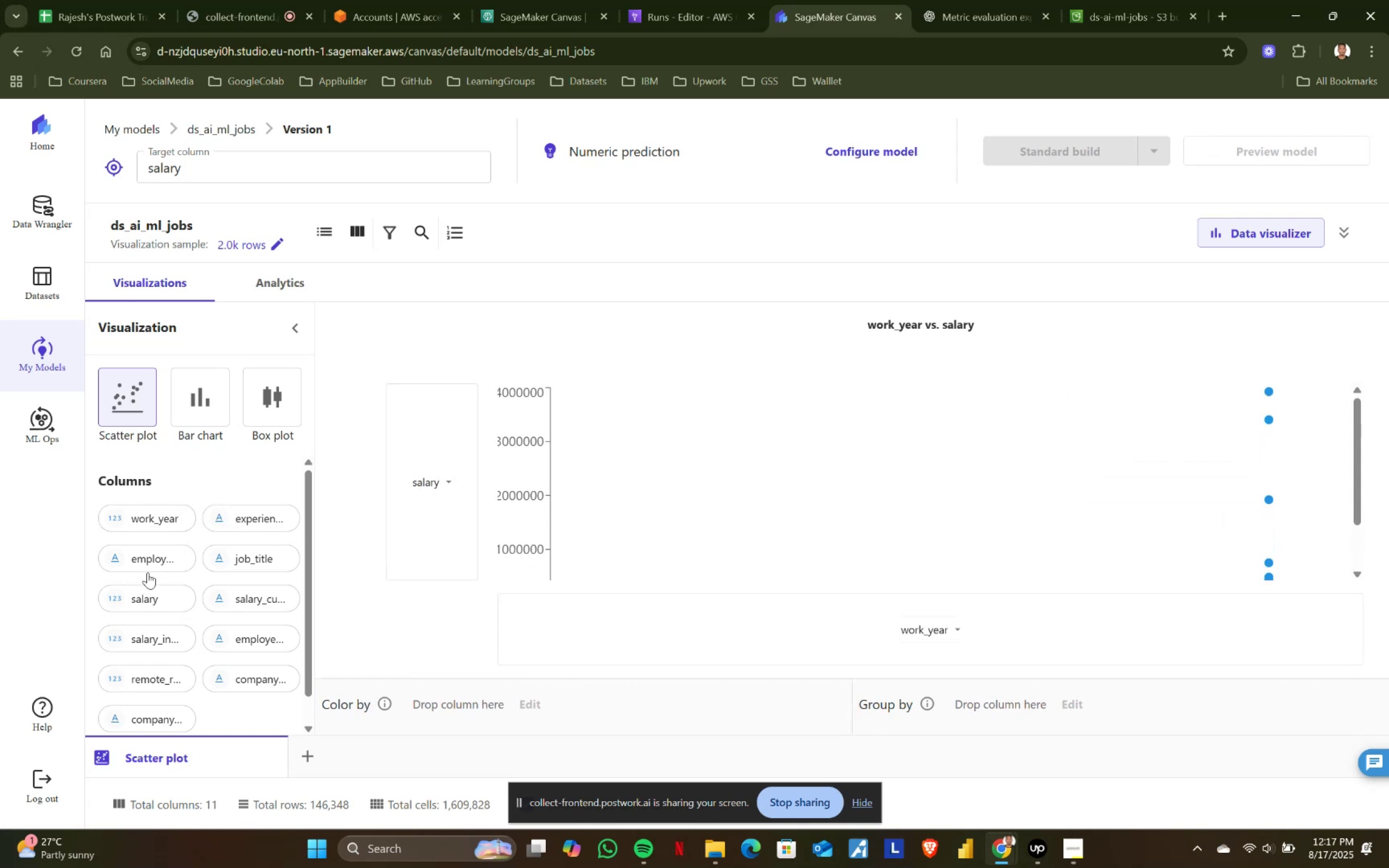 
left_click_drag(start_coordinate=[141, 565], to_coordinate=[146, 560])
 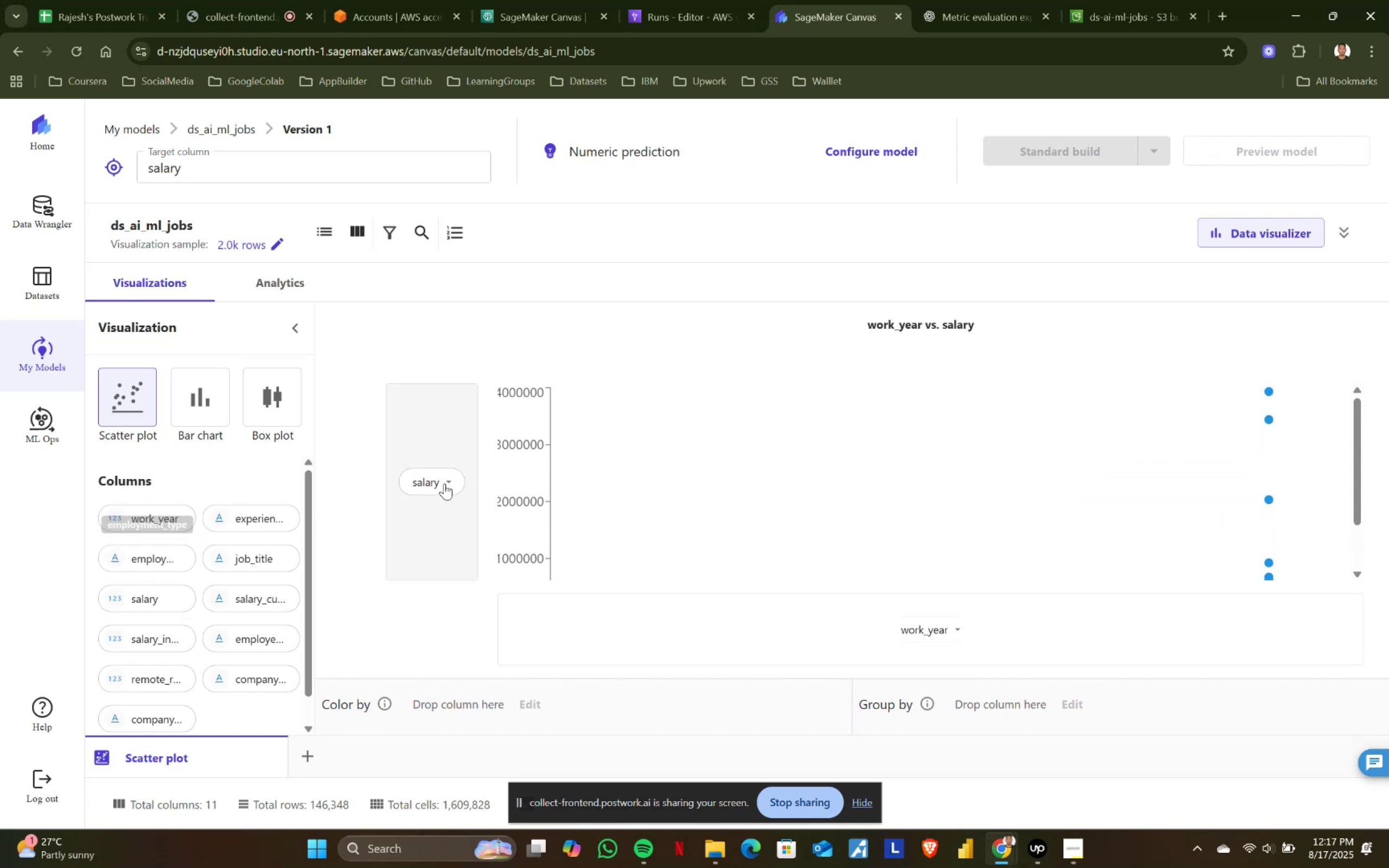 
left_click([447, 481])
 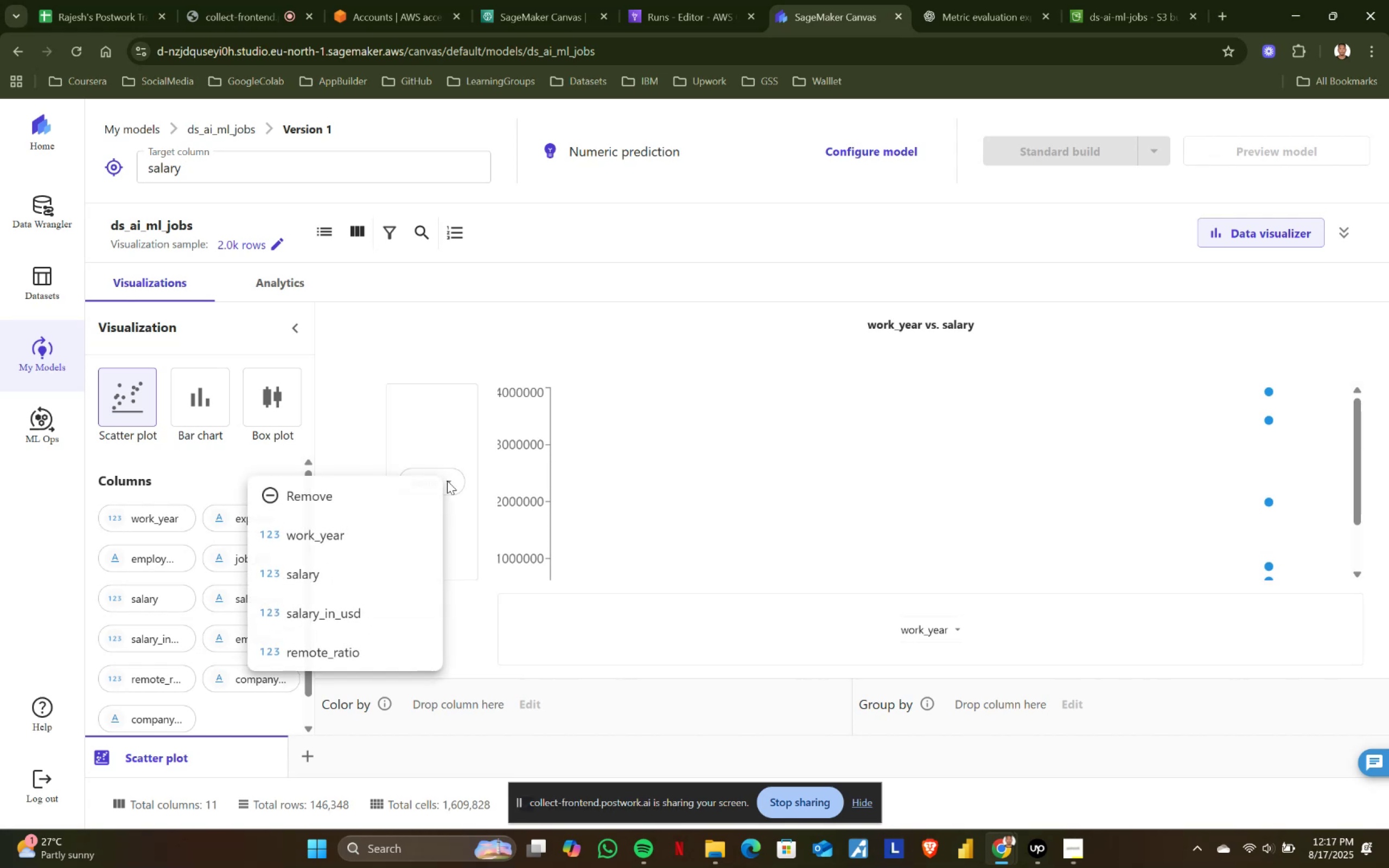 
left_click([447, 481])
 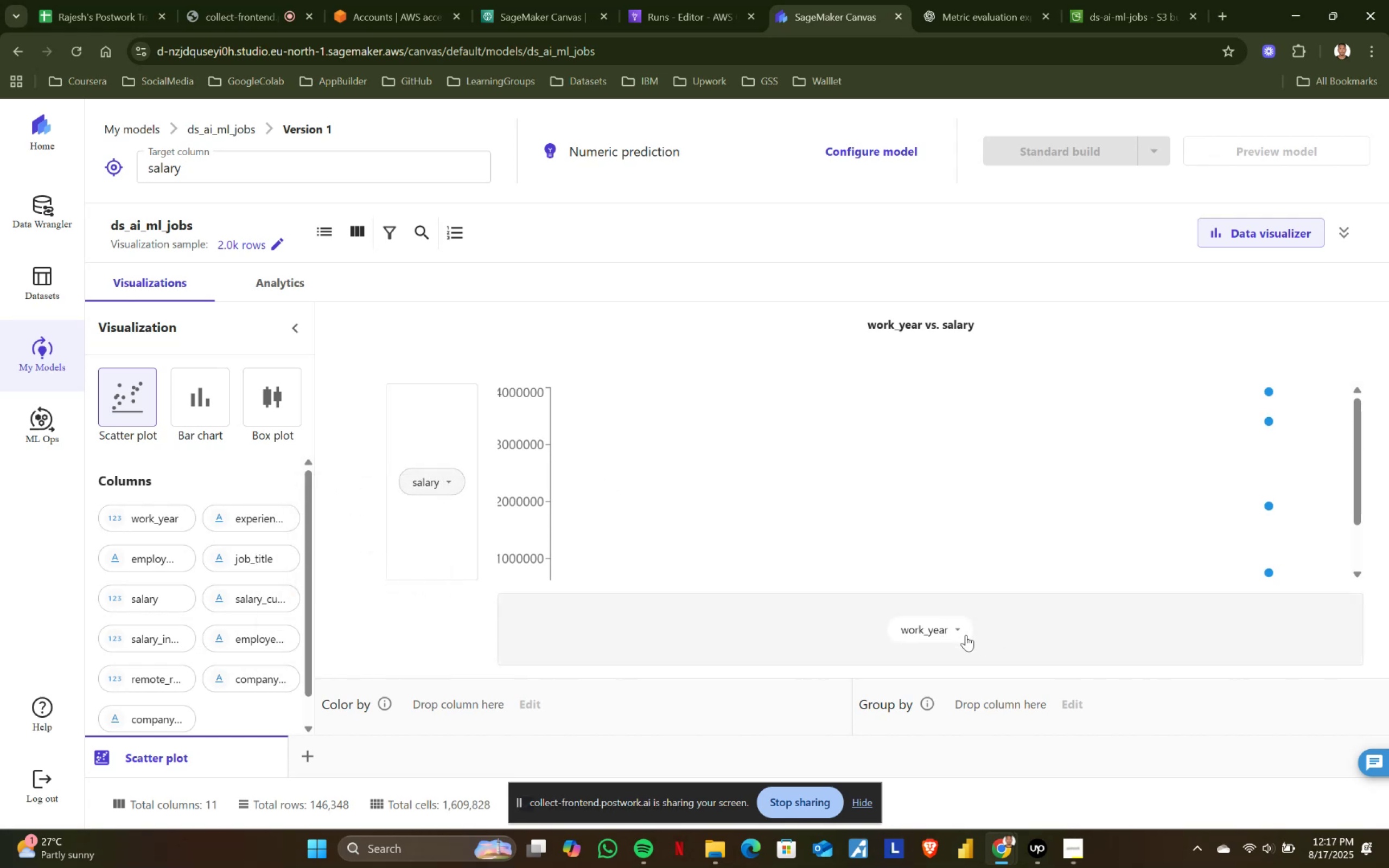 
left_click([965, 623])
 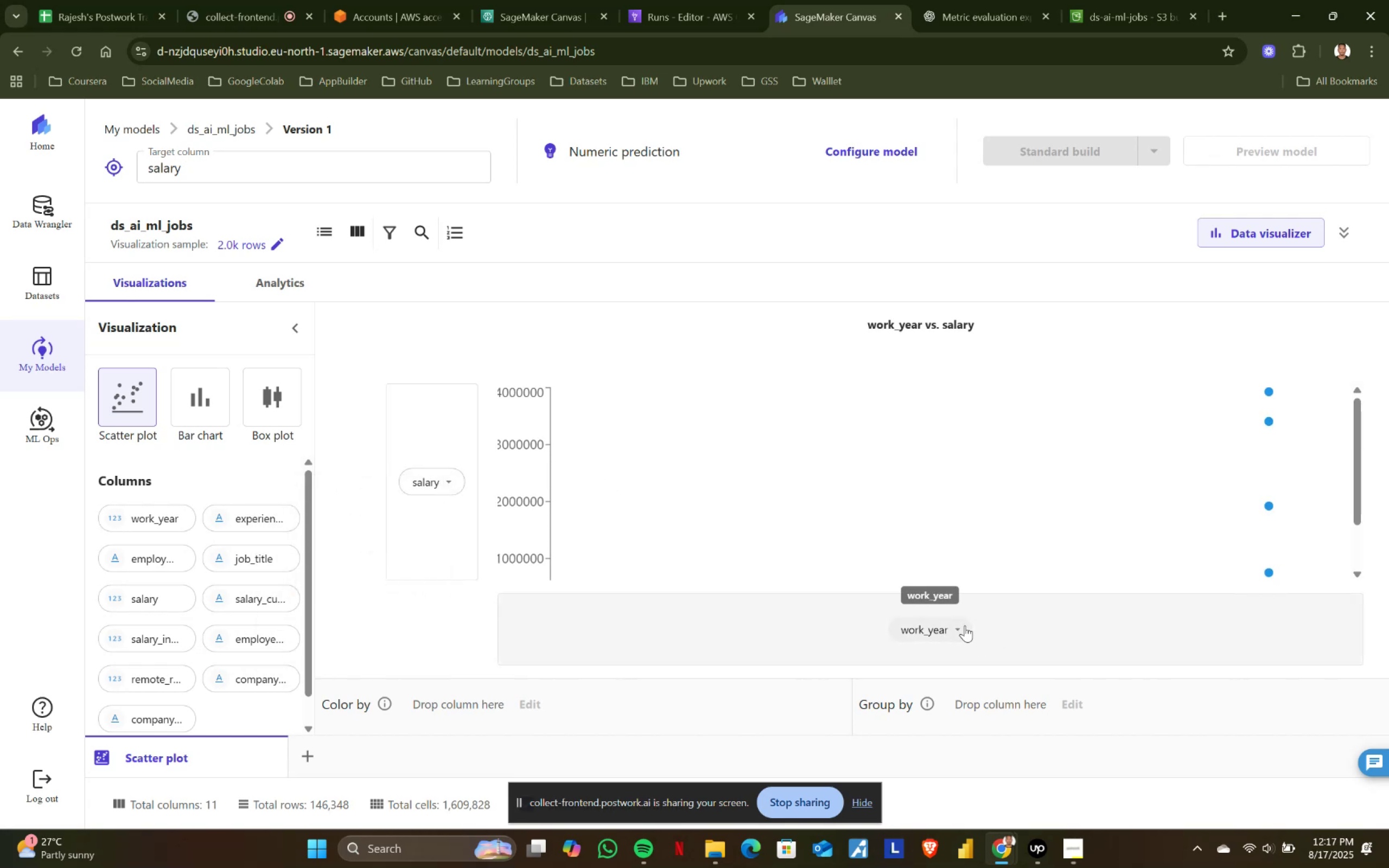 
left_click([960, 628])
 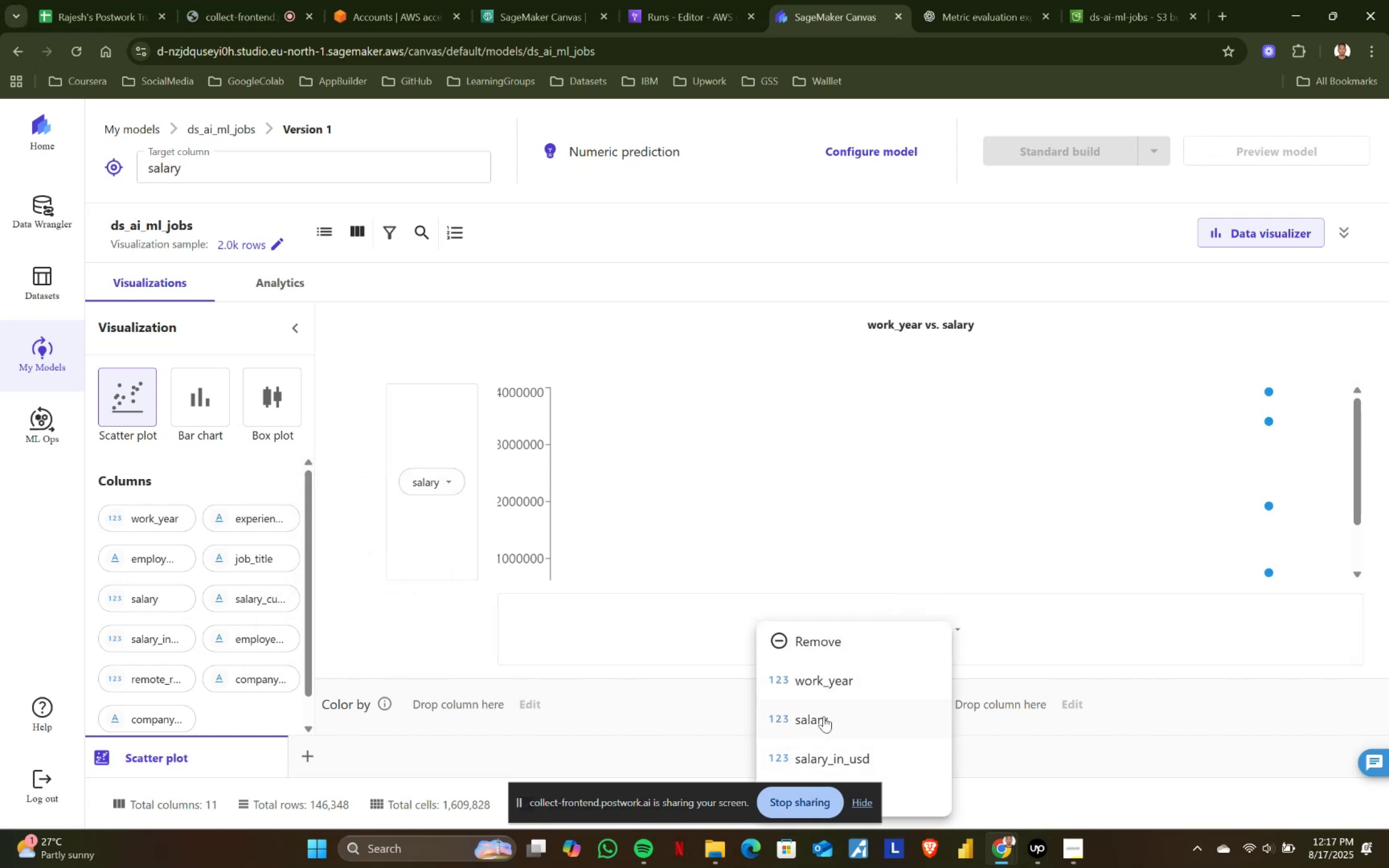 
left_click([839, 760])
 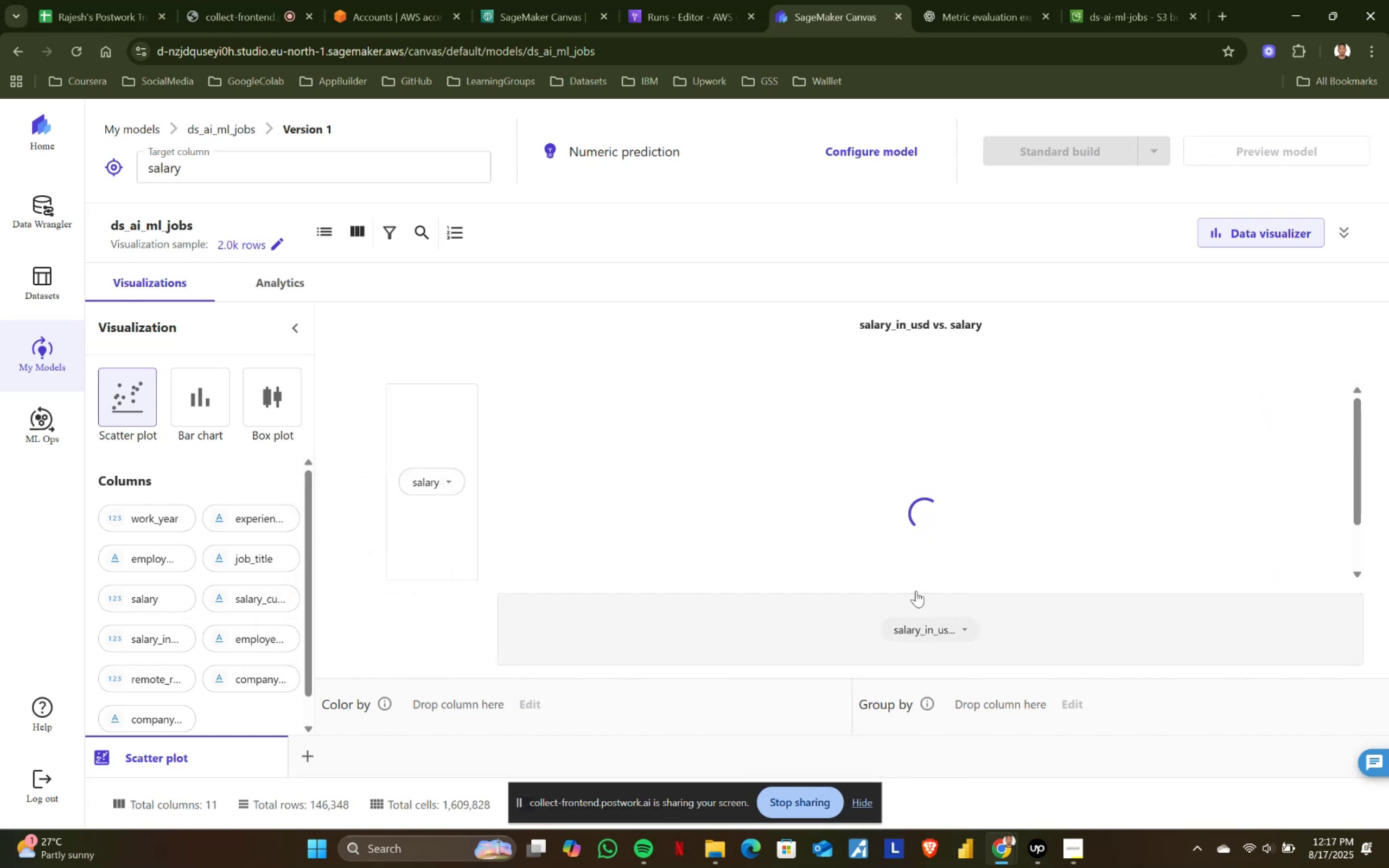 
scroll: coordinate [725, 554], scroll_direction: up, amount: 2.0
 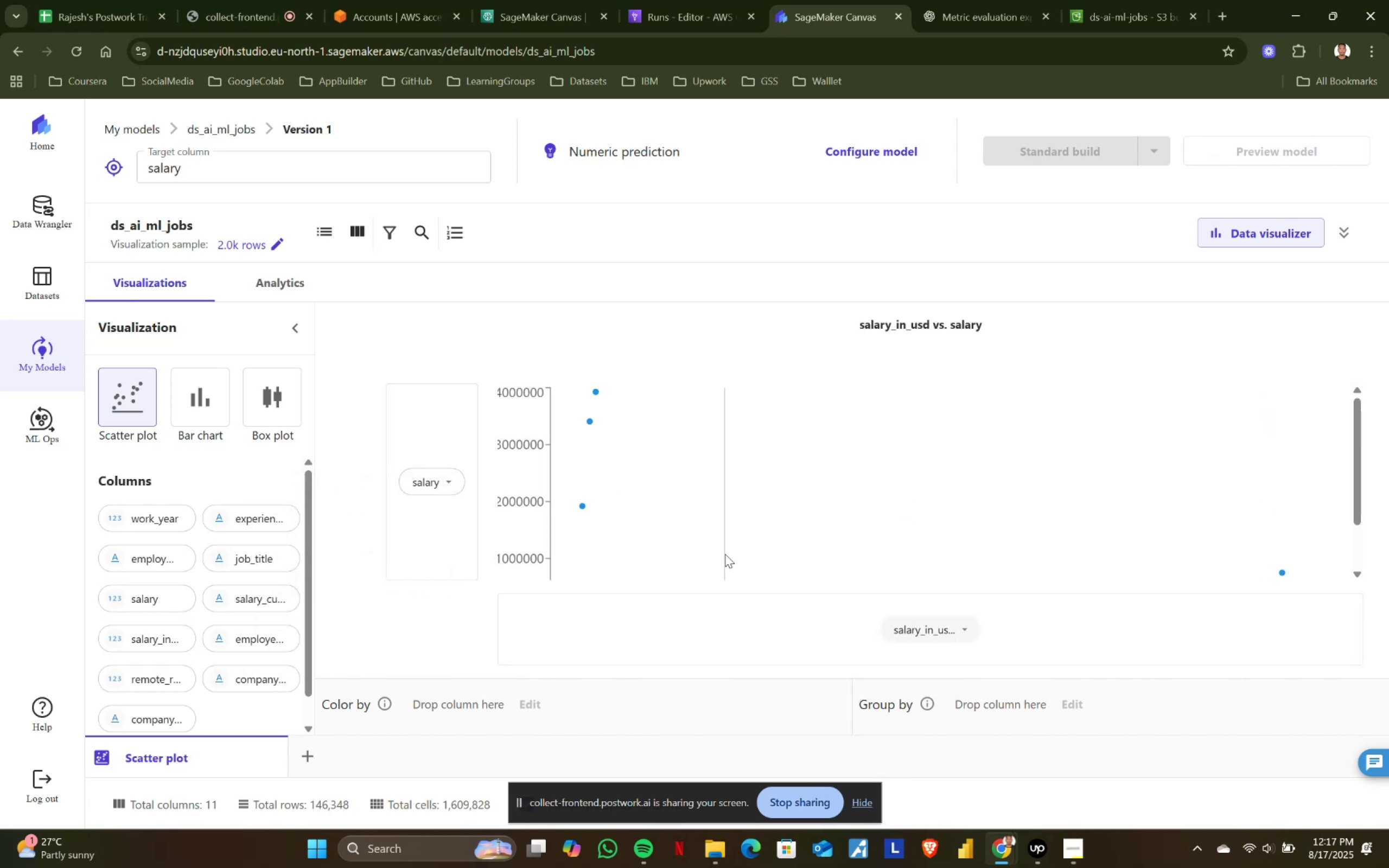 
scroll: coordinate [813, 513], scroll_direction: down, amount: 2.0
 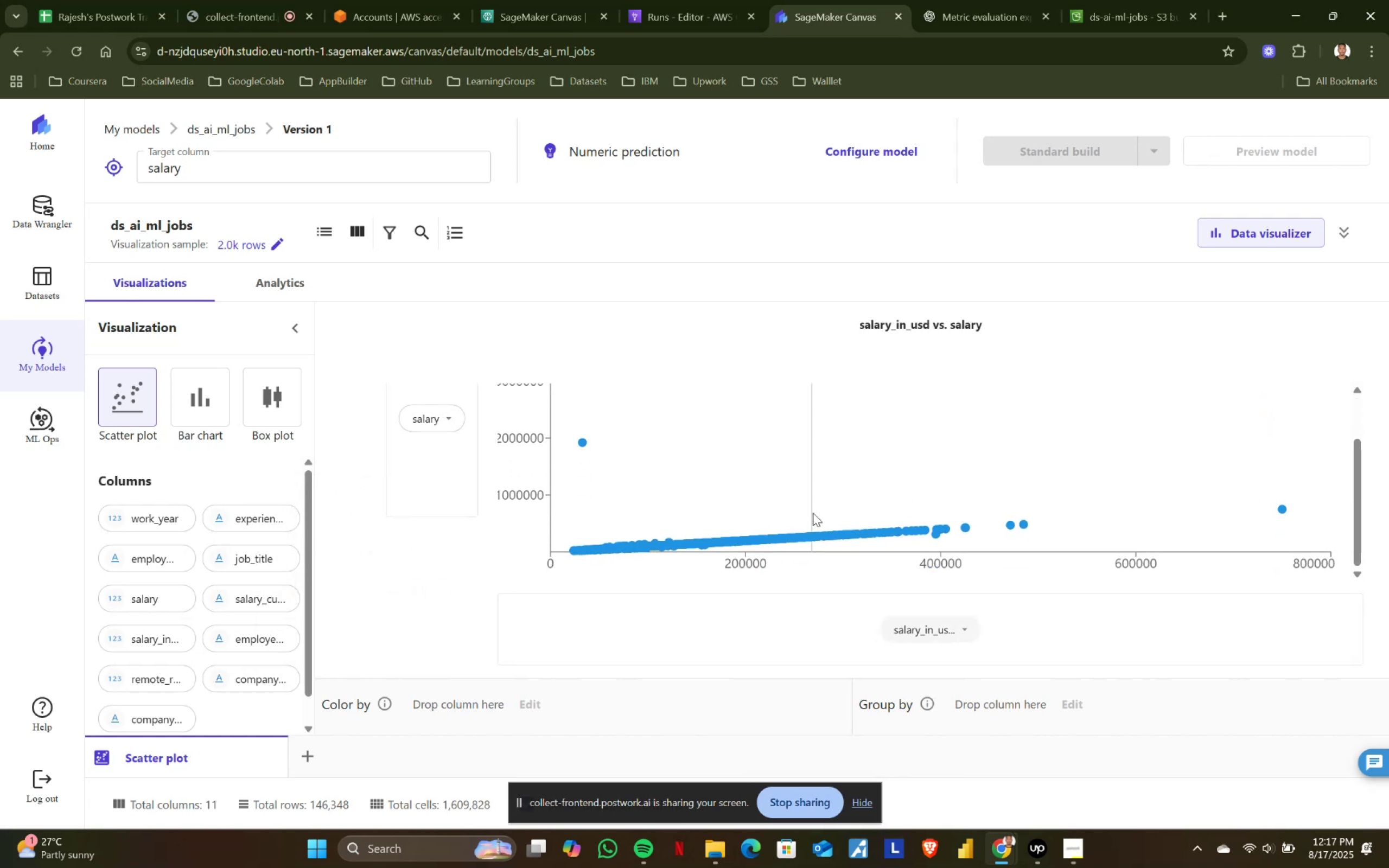 
scroll: coordinate [813, 513], scroll_direction: up, amount: 2.0
 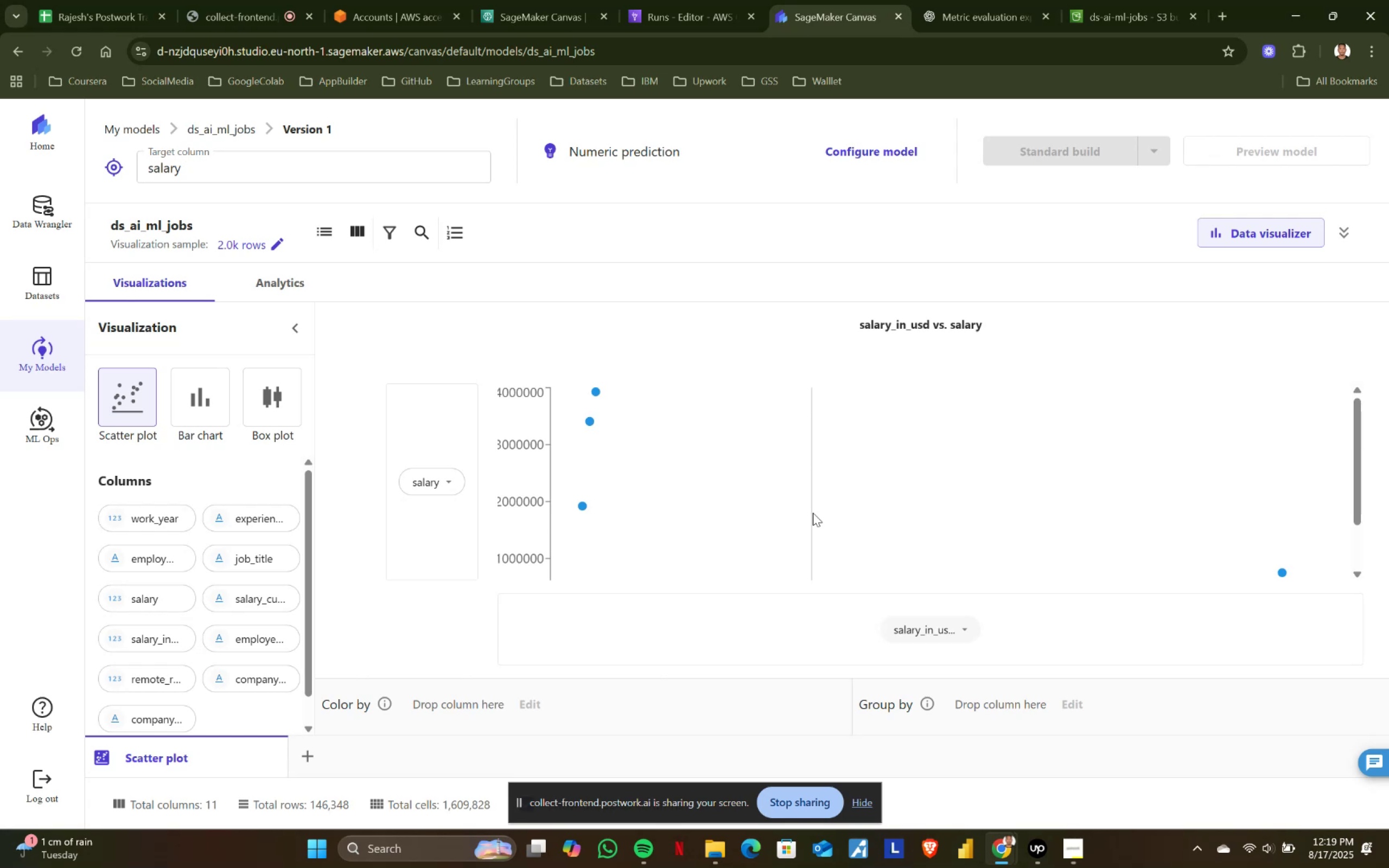 
wait(97.82)
 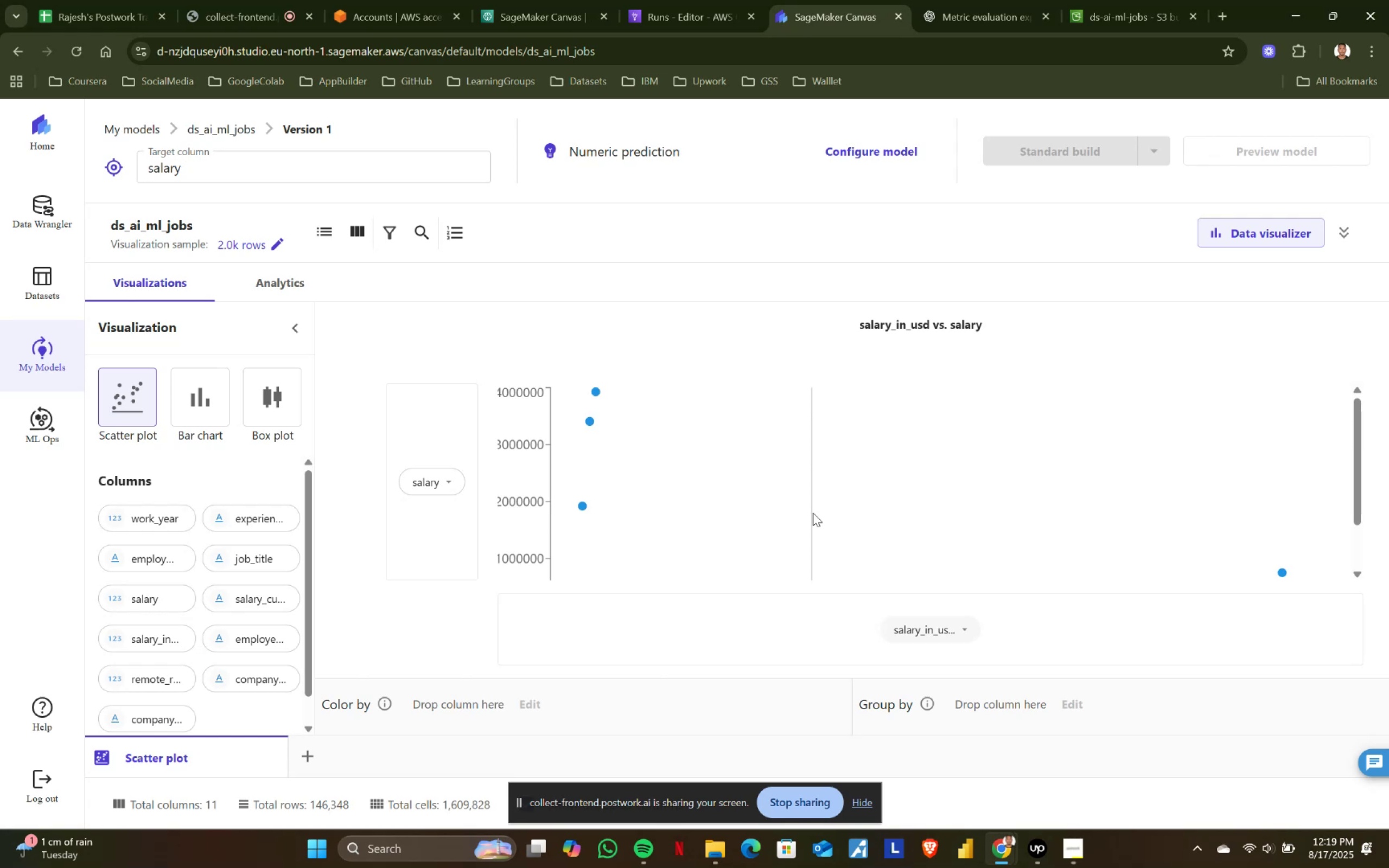 
left_click([966, 628])
 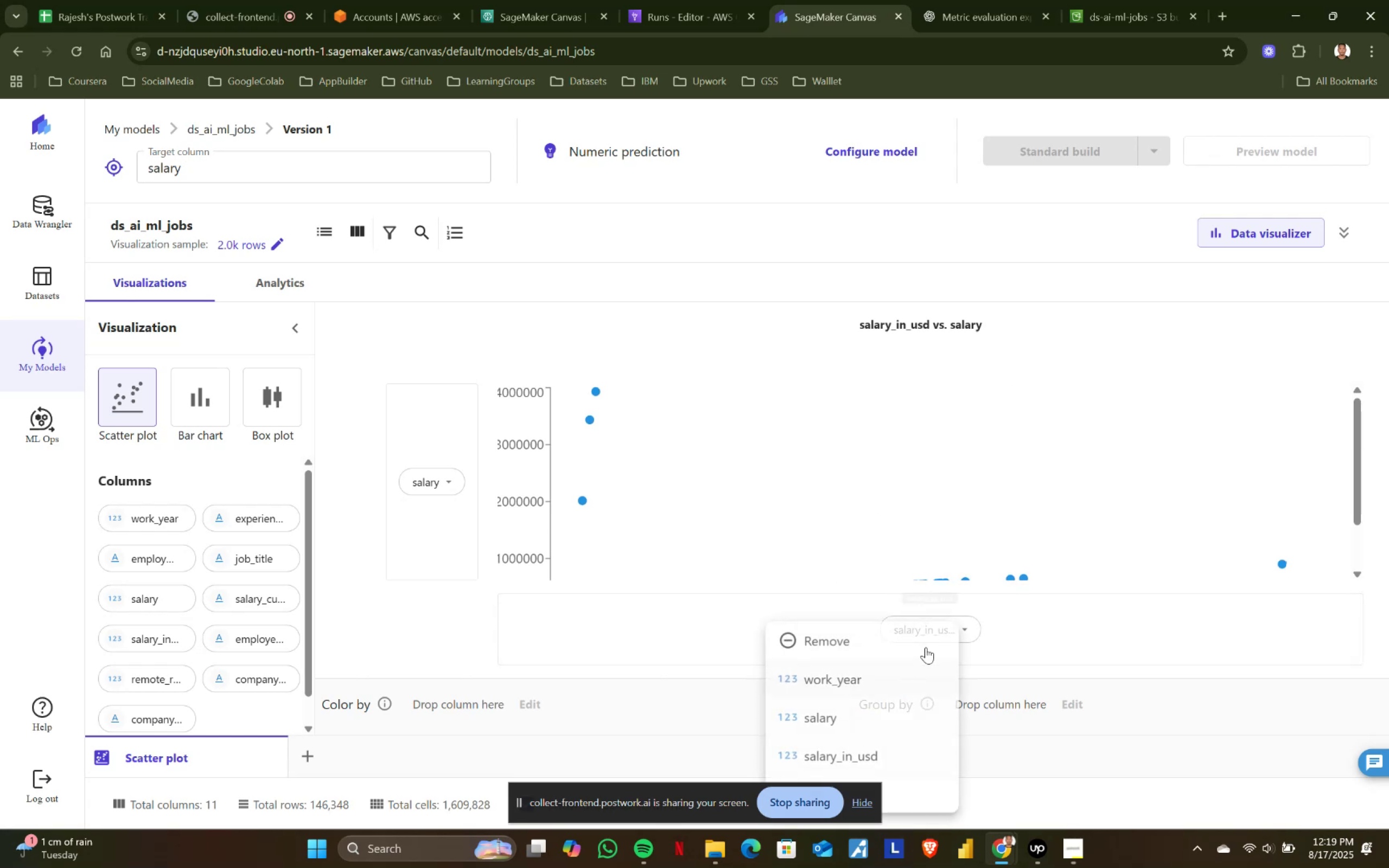 
scroll: coordinate [900, 669], scroll_direction: down, amount: 2.0
 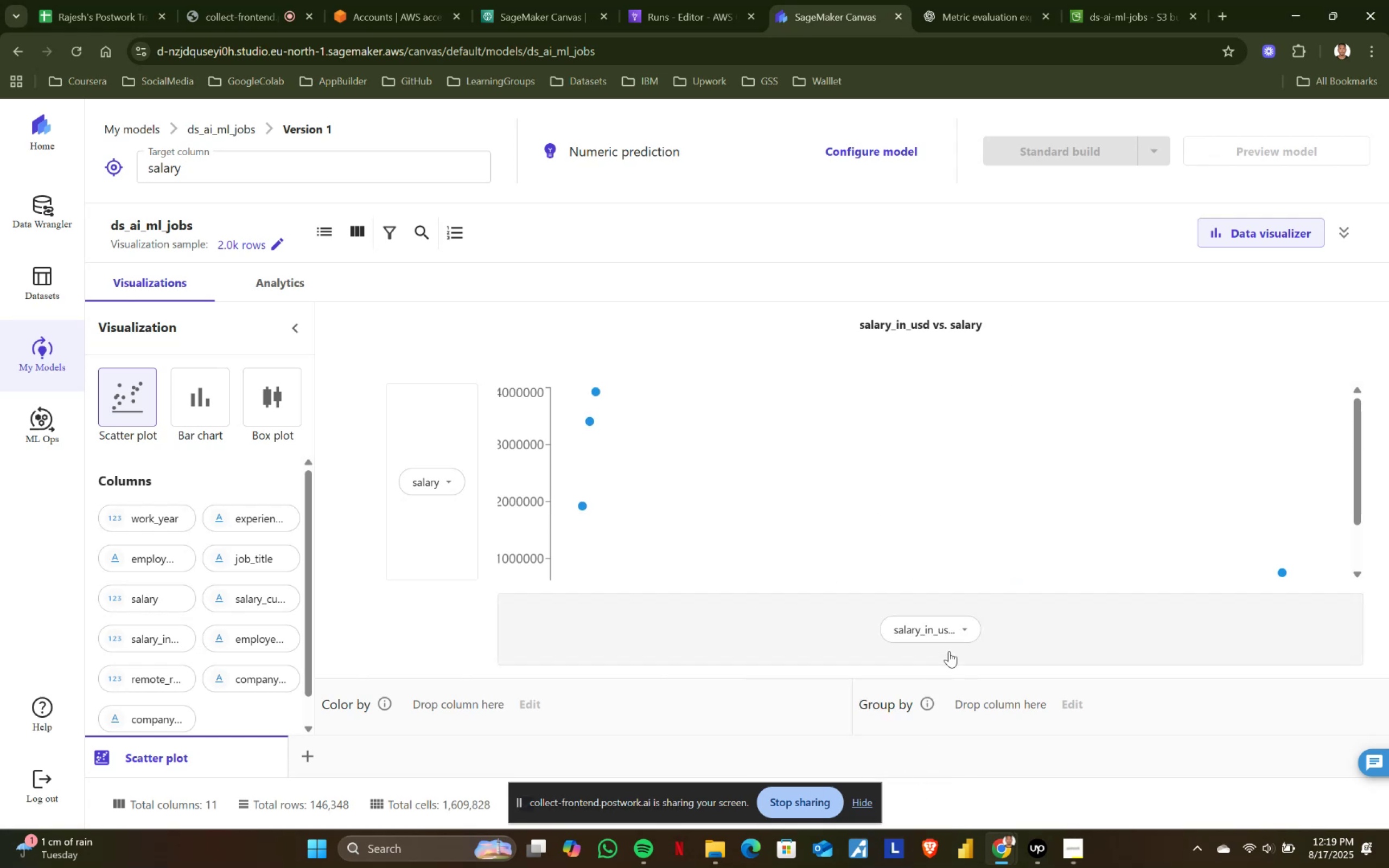 
left_click([962, 627])
 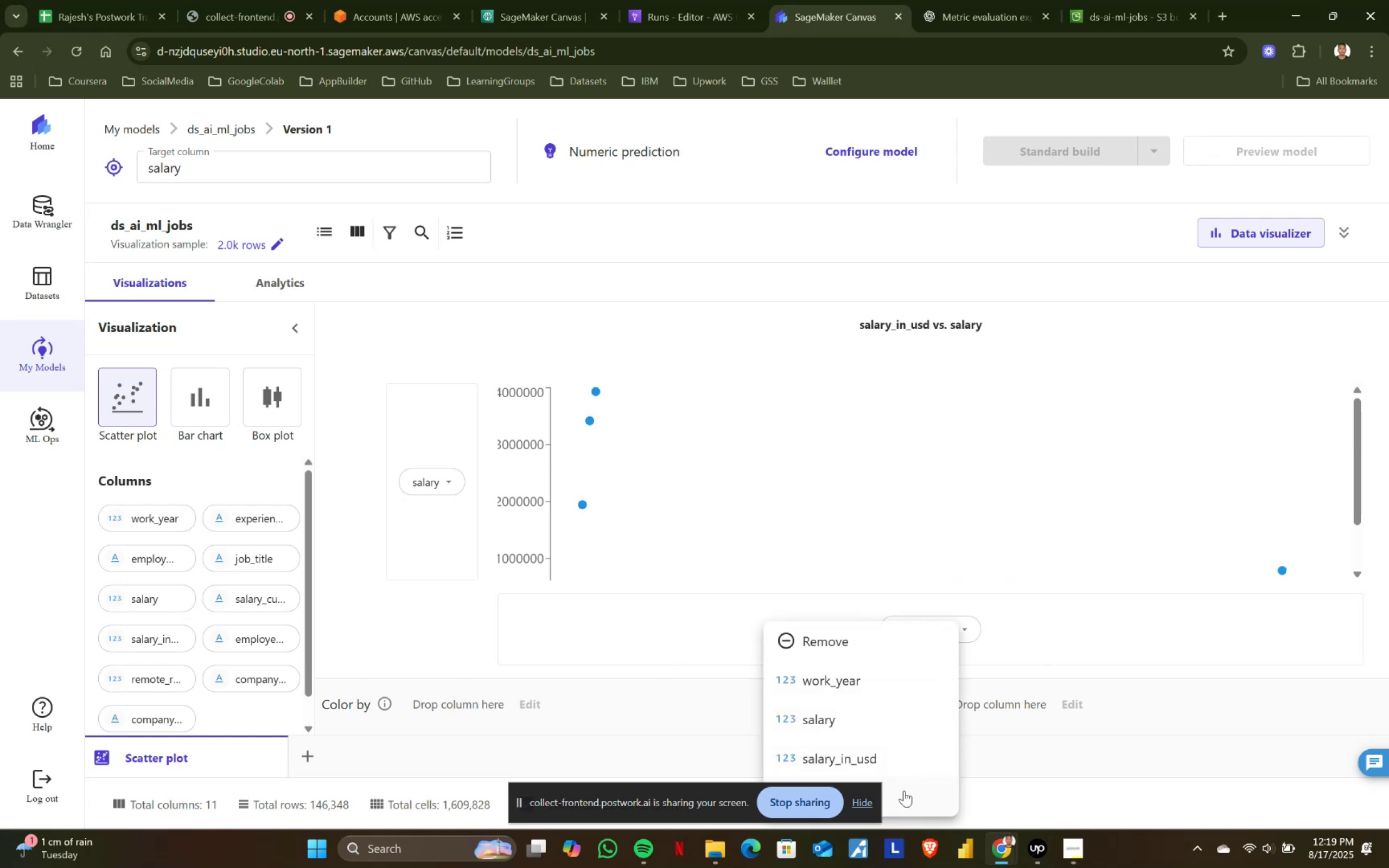 
left_click([905, 795])
 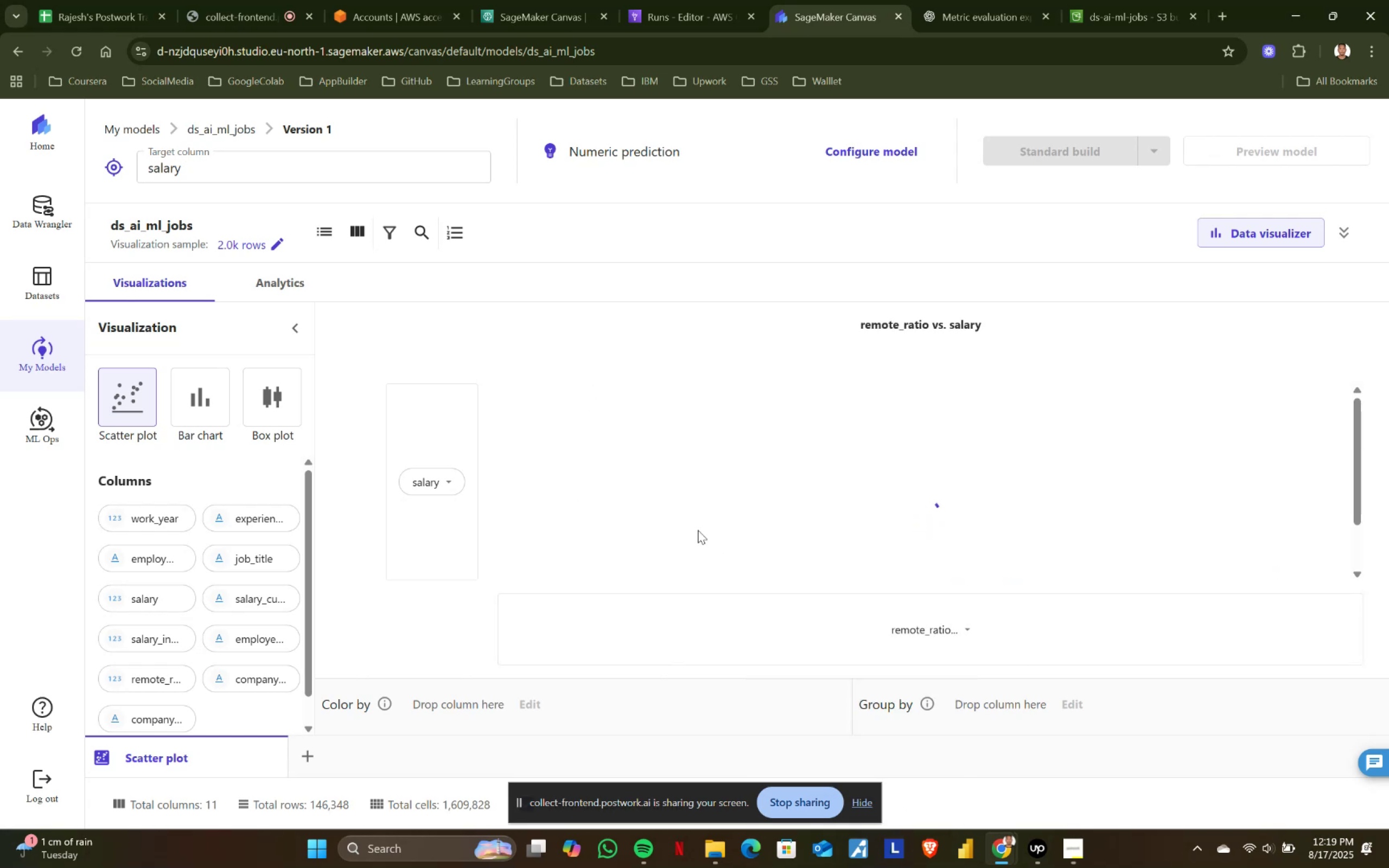 
scroll: coordinate [365, 610], scroll_direction: down, amount: 1.0
 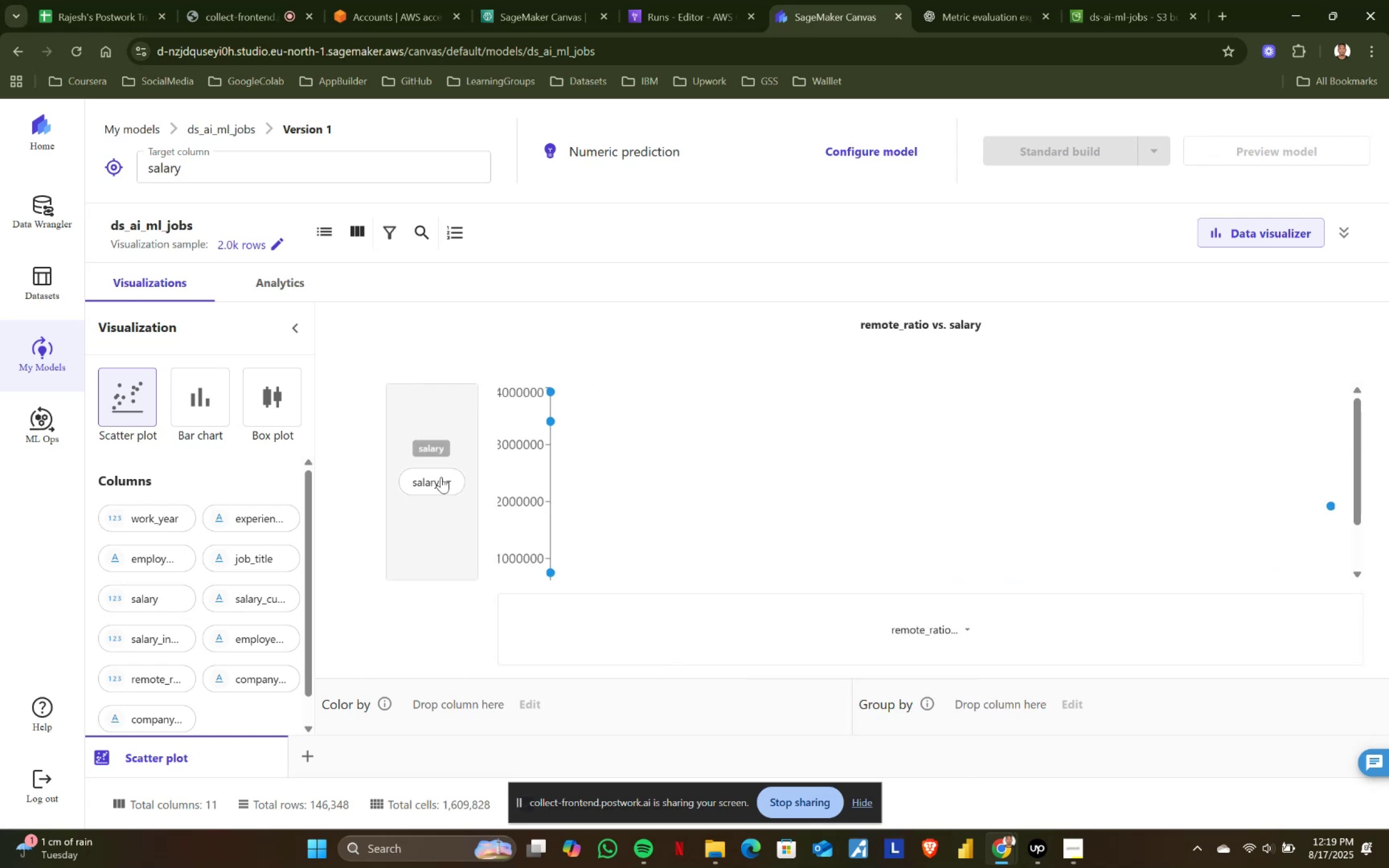 
left_click([441, 477])
 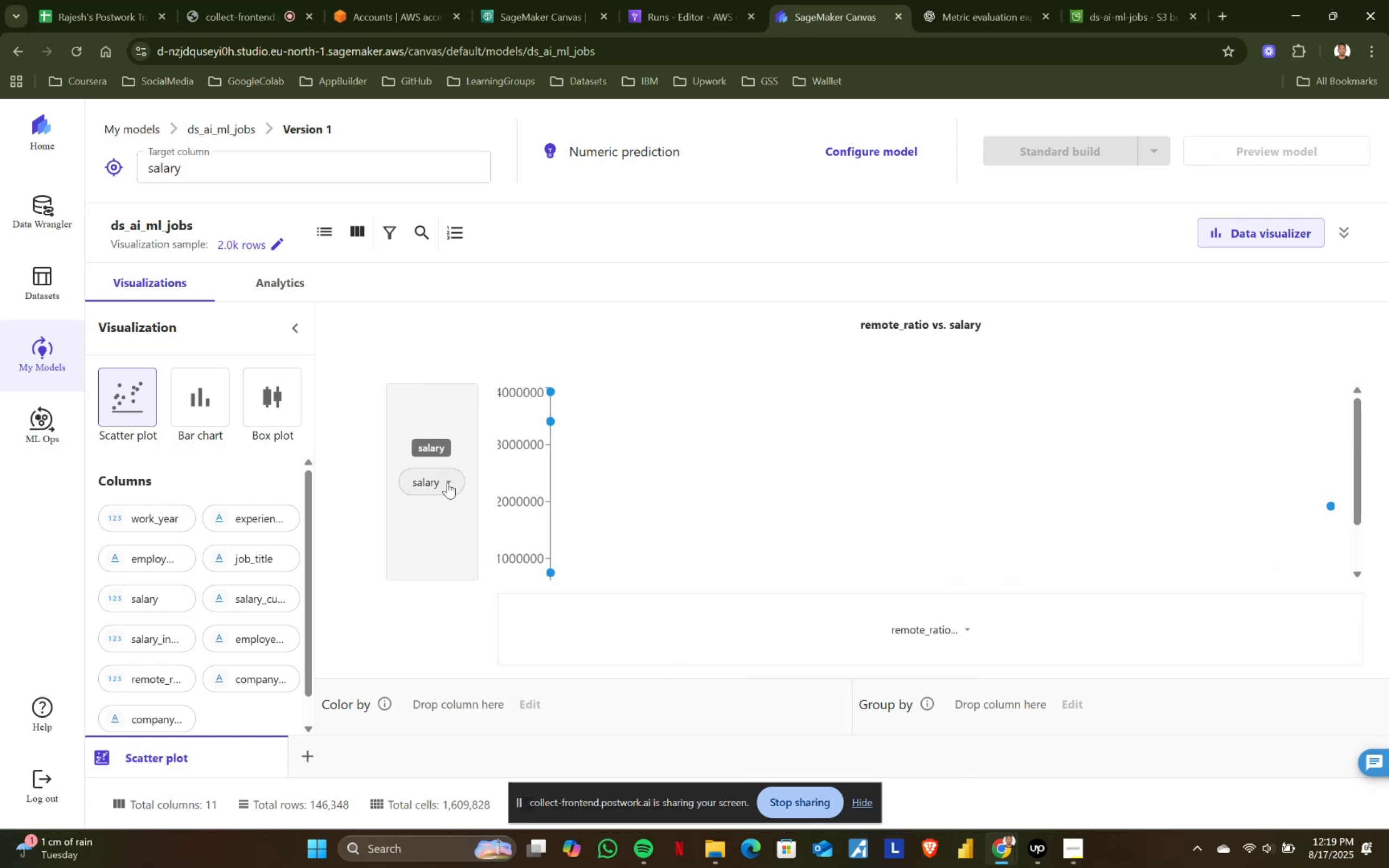 
left_click([448, 482])
 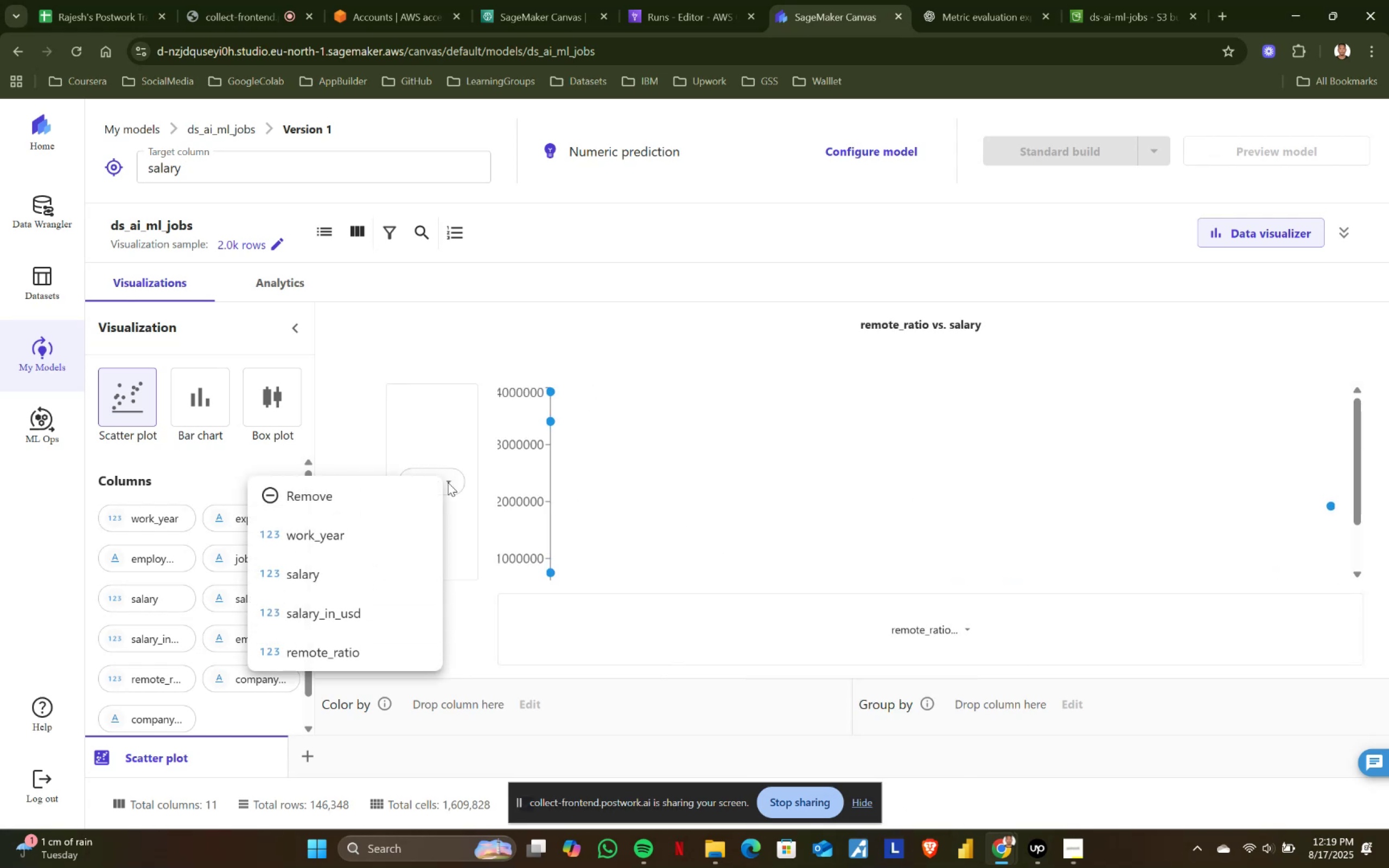 
scroll: coordinate [387, 612], scroll_direction: down, amount: 2.0
 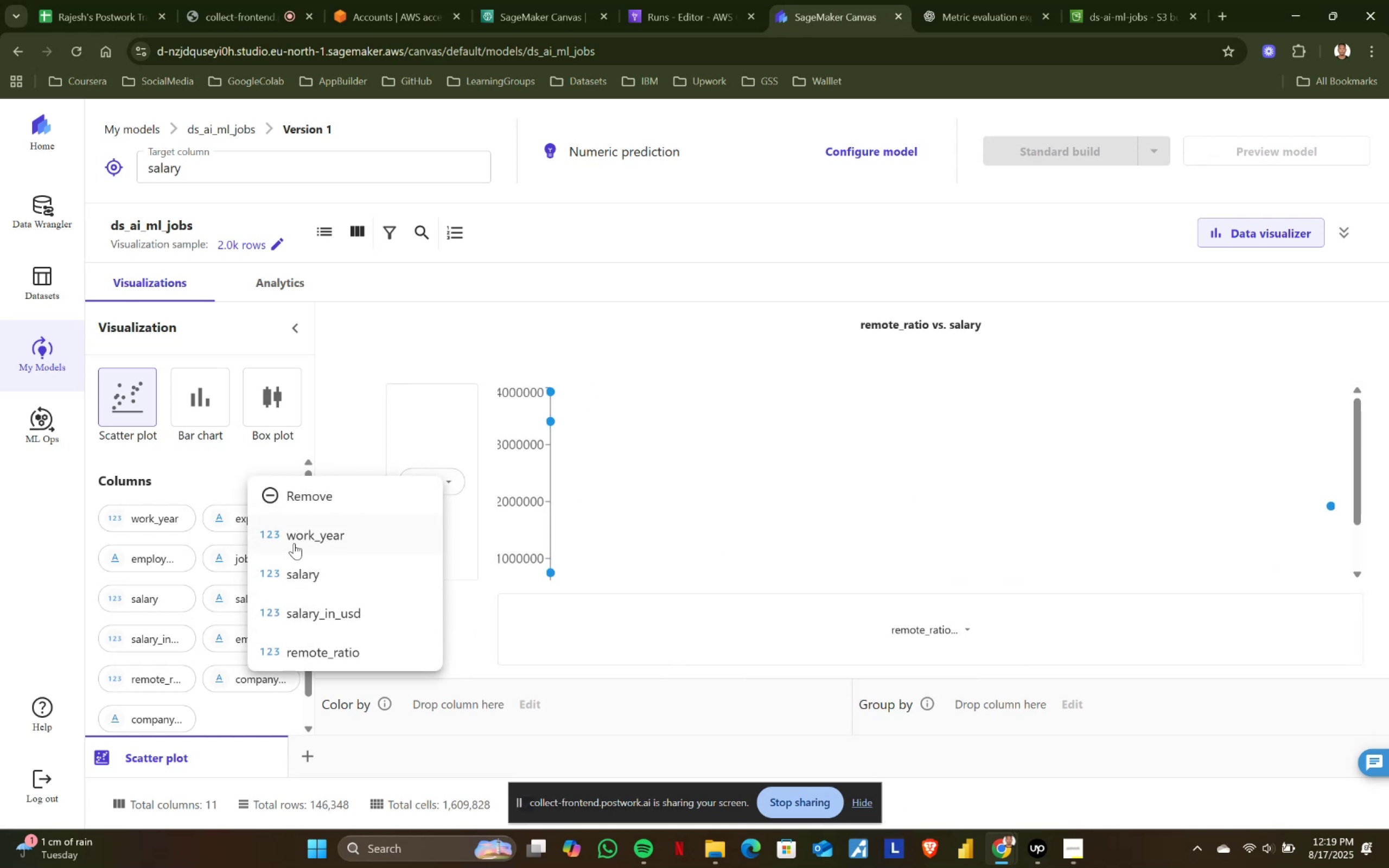 
left_click([294, 543])
 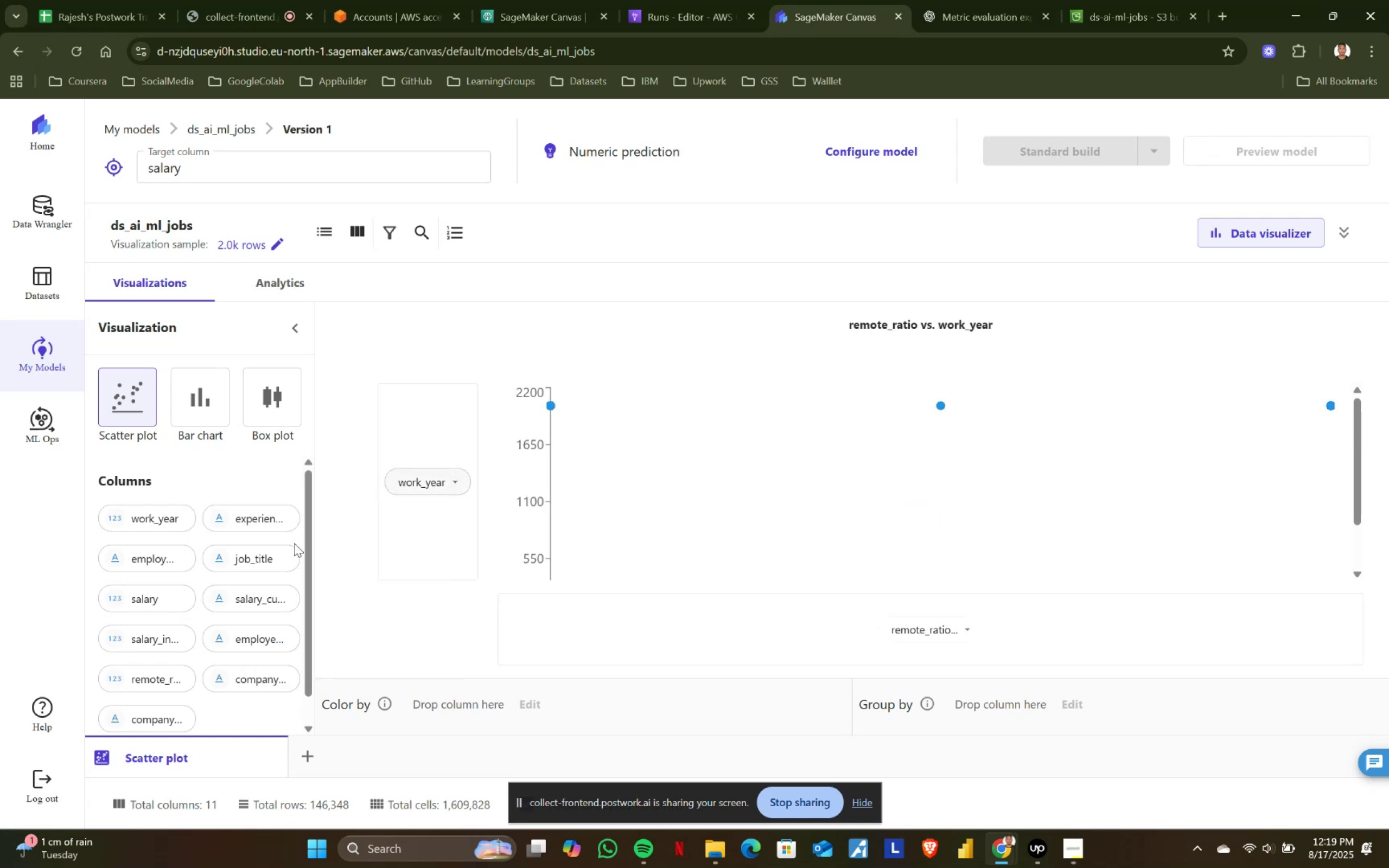 
wait(5.59)
 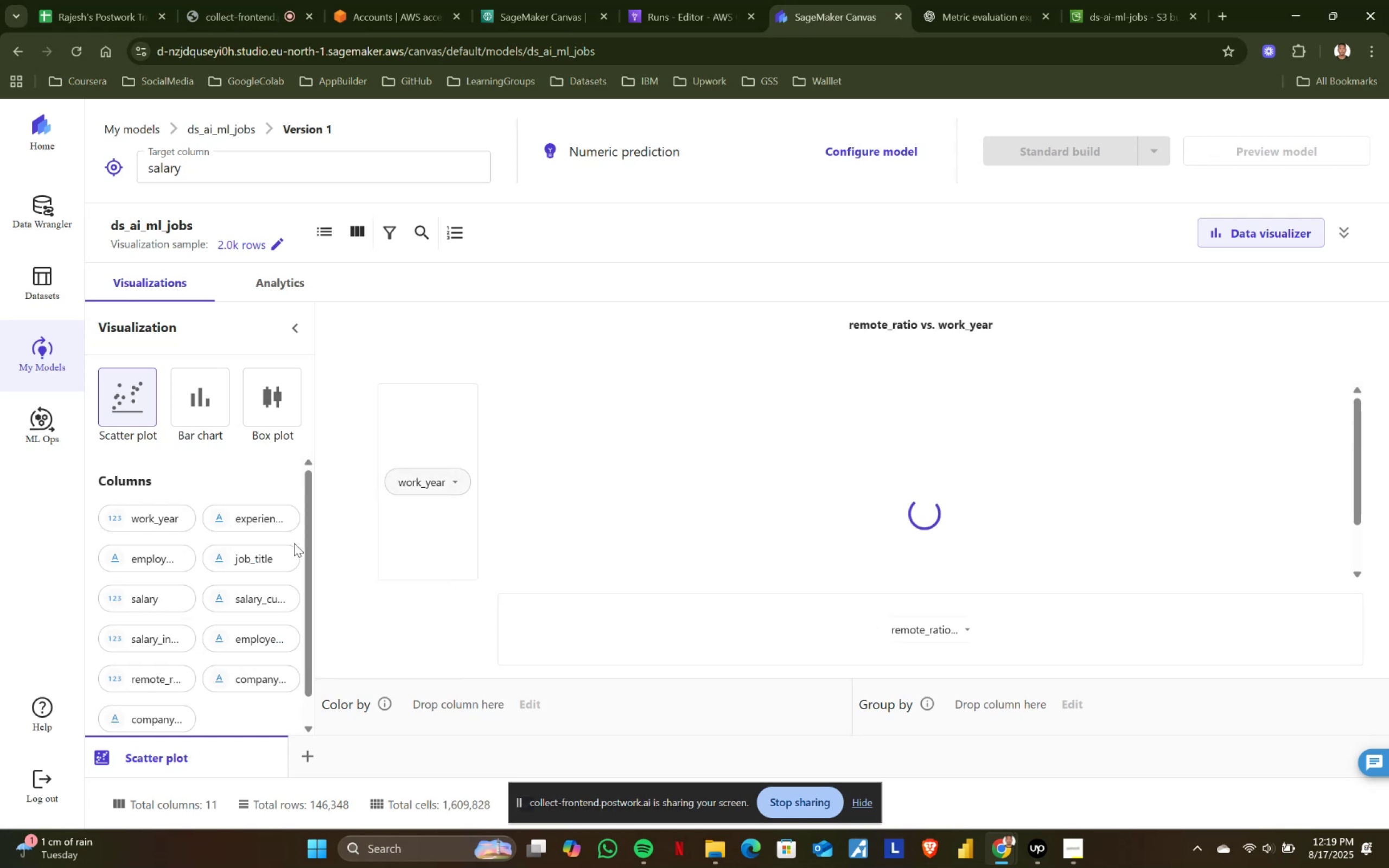 
left_click([191, 396])
 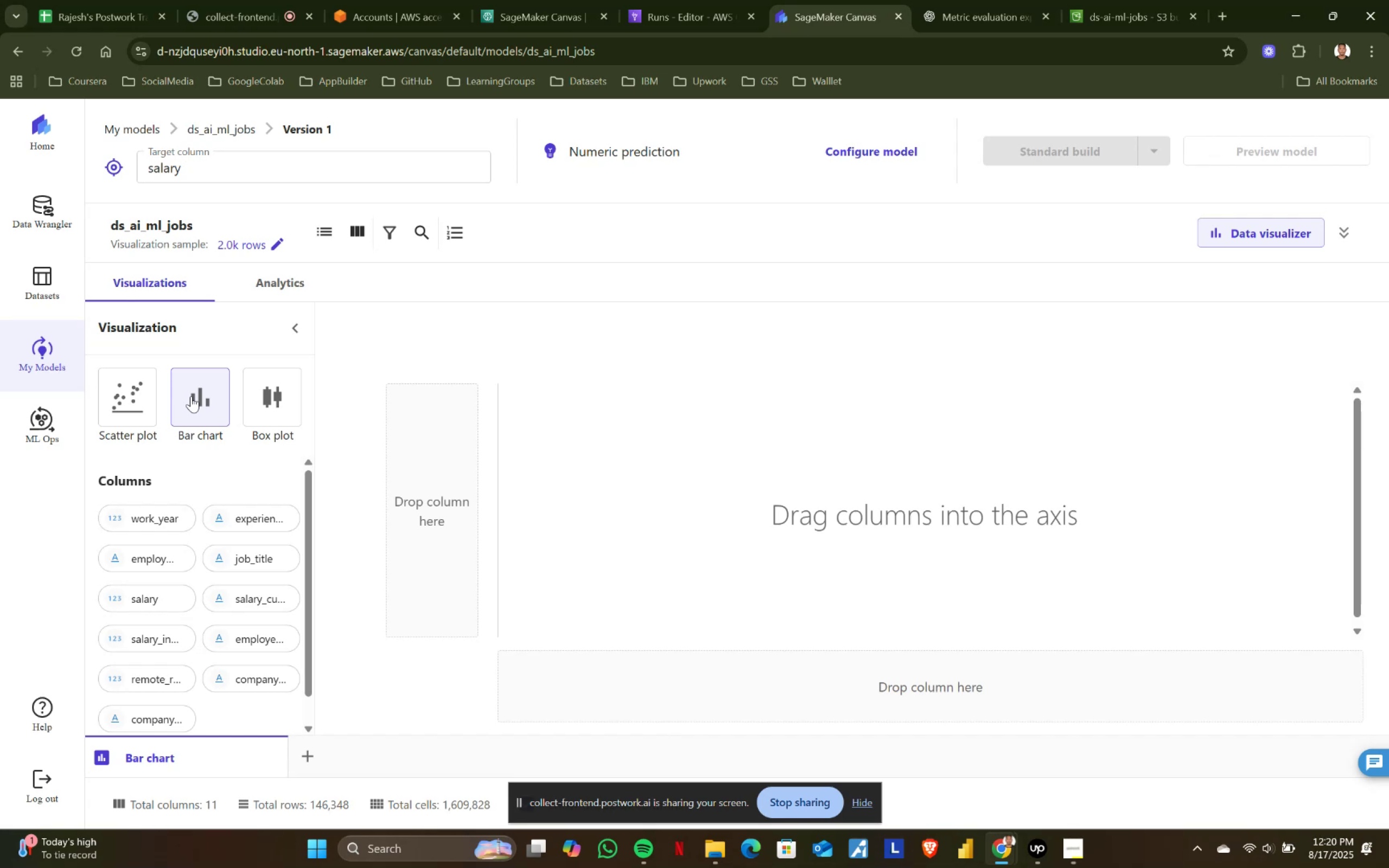 
wait(75.16)
 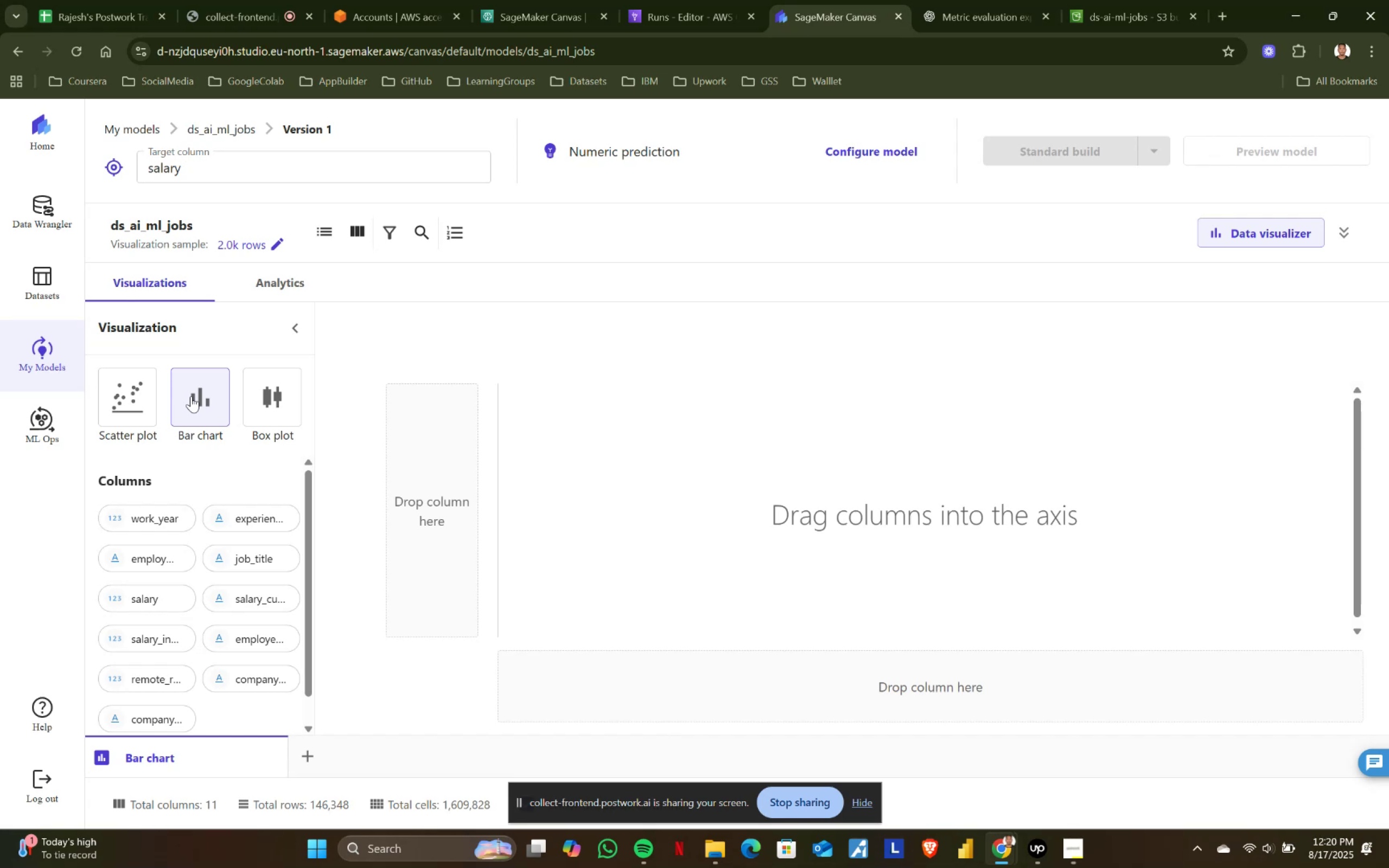 
left_click_drag(start_coordinate=[154, 515], to_coordinate=[443, 497])
 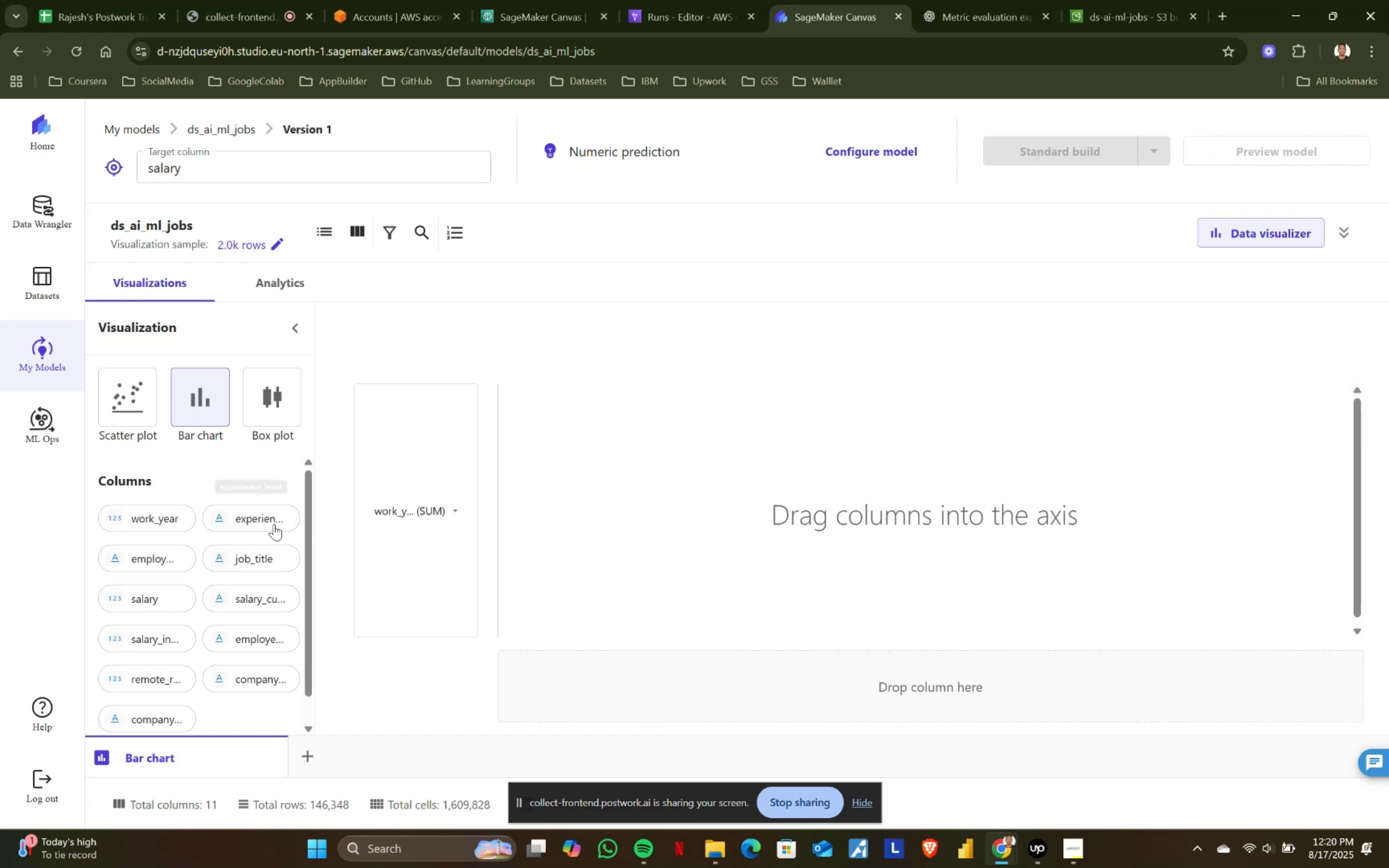 
left_click_drag(start_coordinate=[252, 520], to_coordinate=[831, 697])
 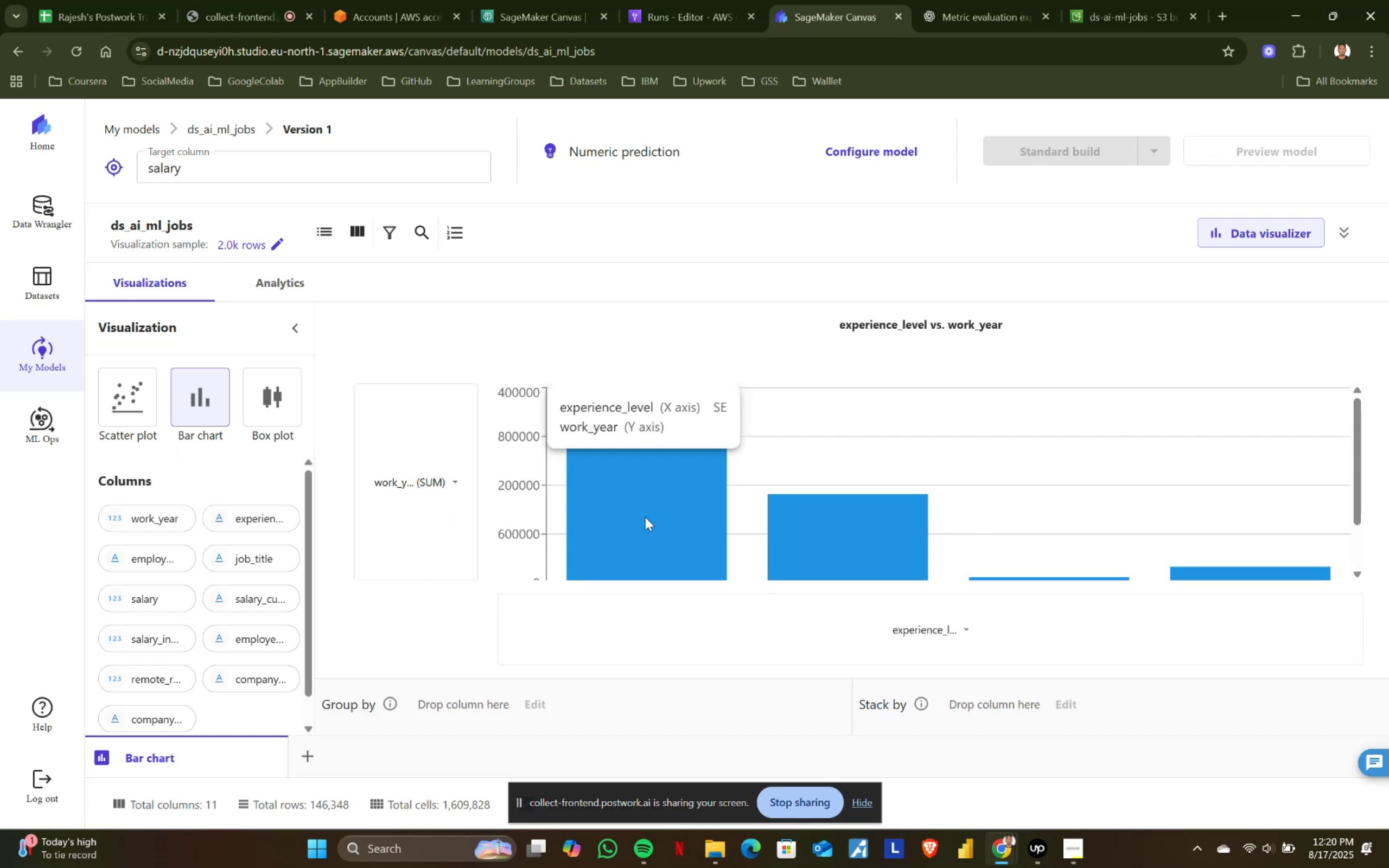 